 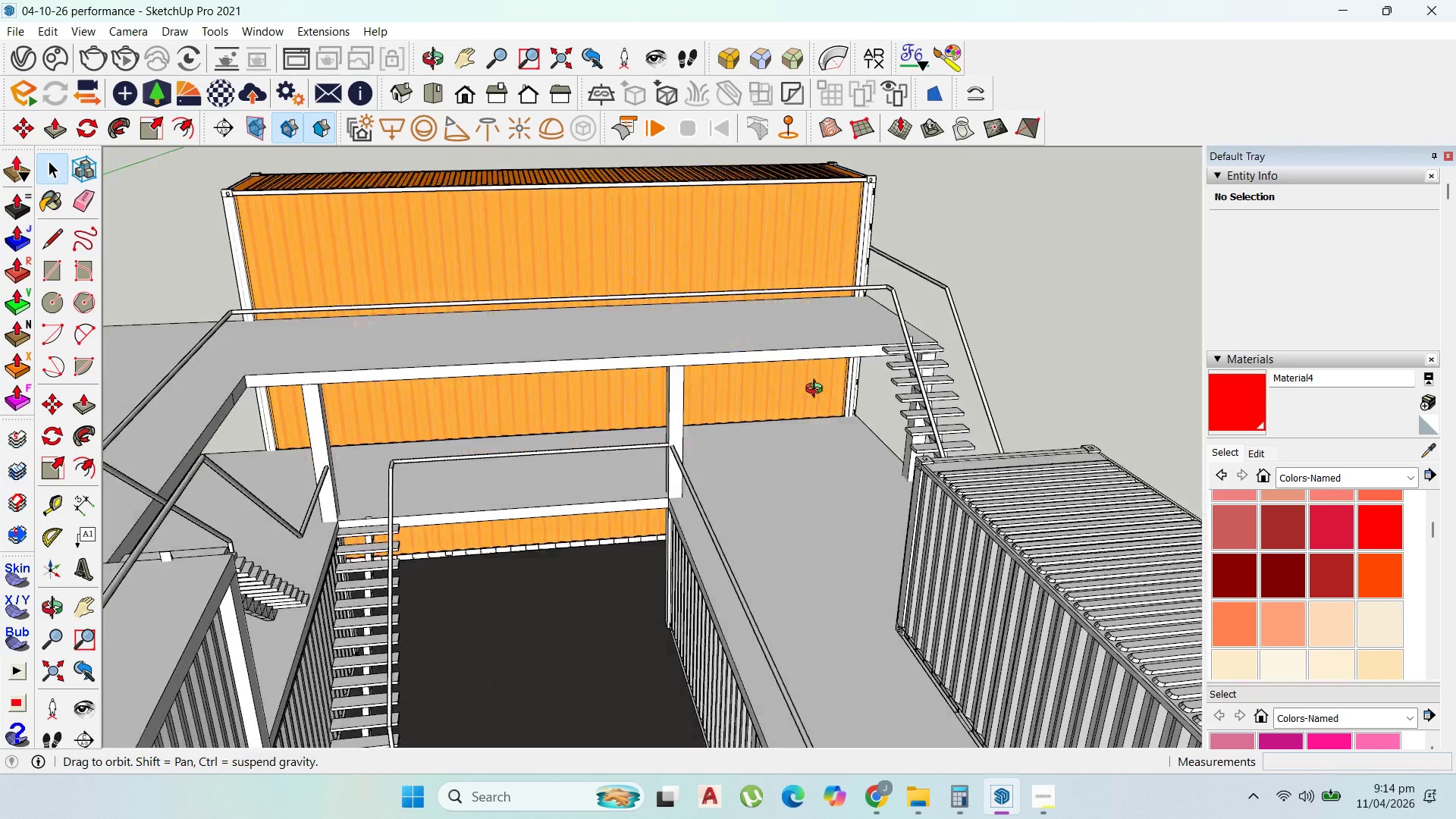 
scroll: coordinate [876, 393], scroll_direction: down, amount: 4.0
 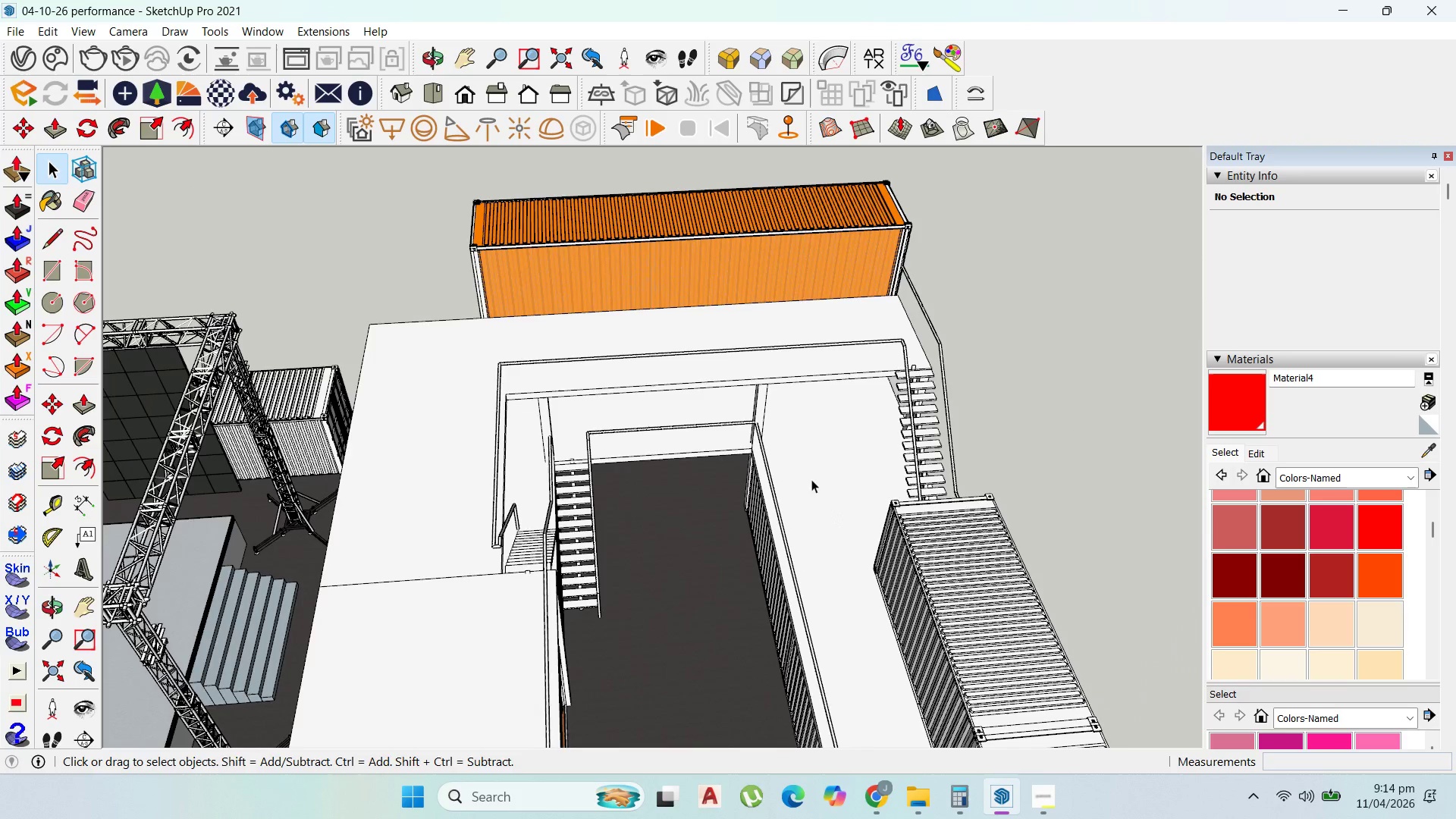 
scroll: coordinate [623, 369], scroll_direction: up, amount: 4.0
 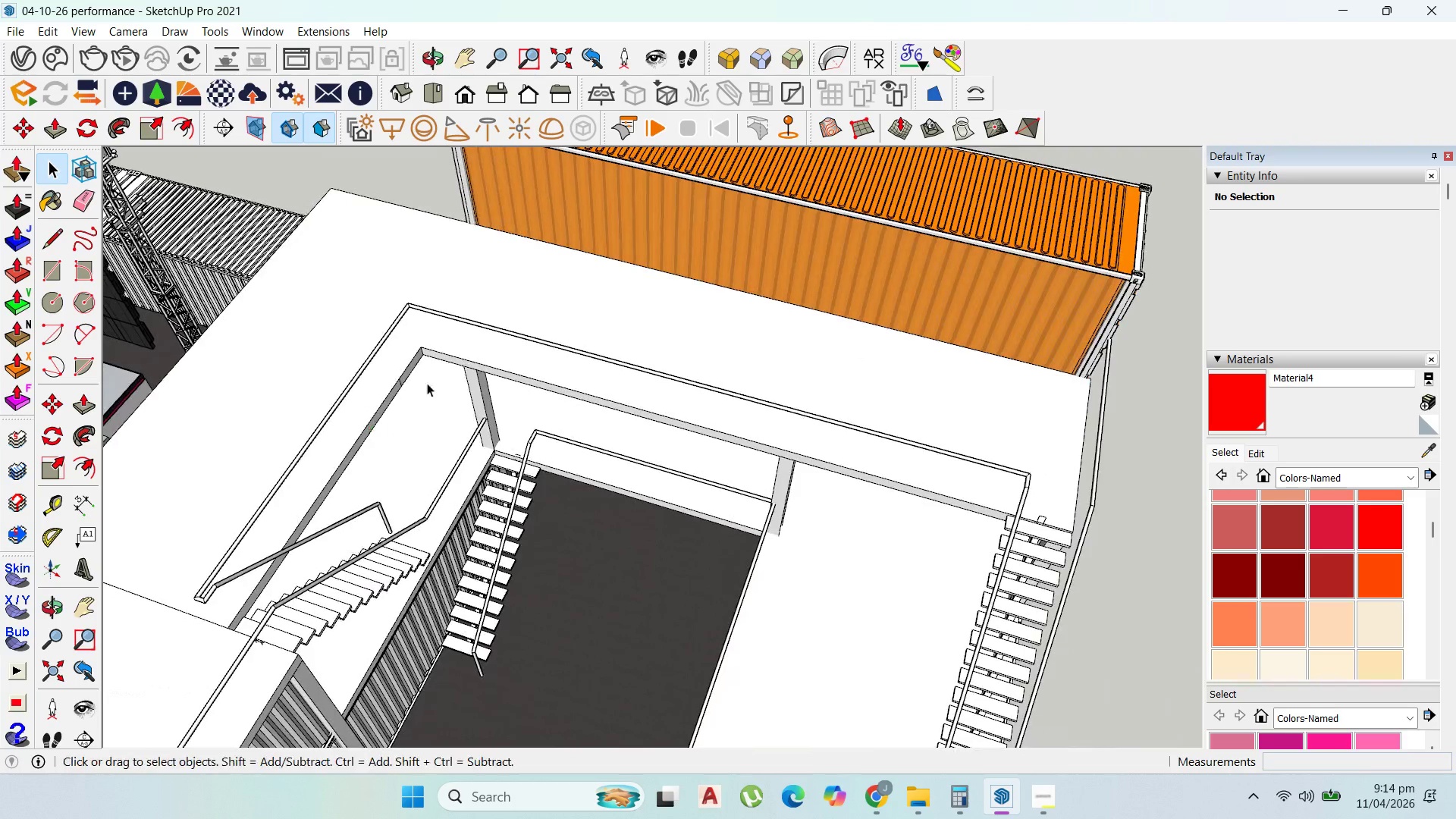 
scroll: coordinate [801, 239], scroll_direction: down, amount: 9.0
 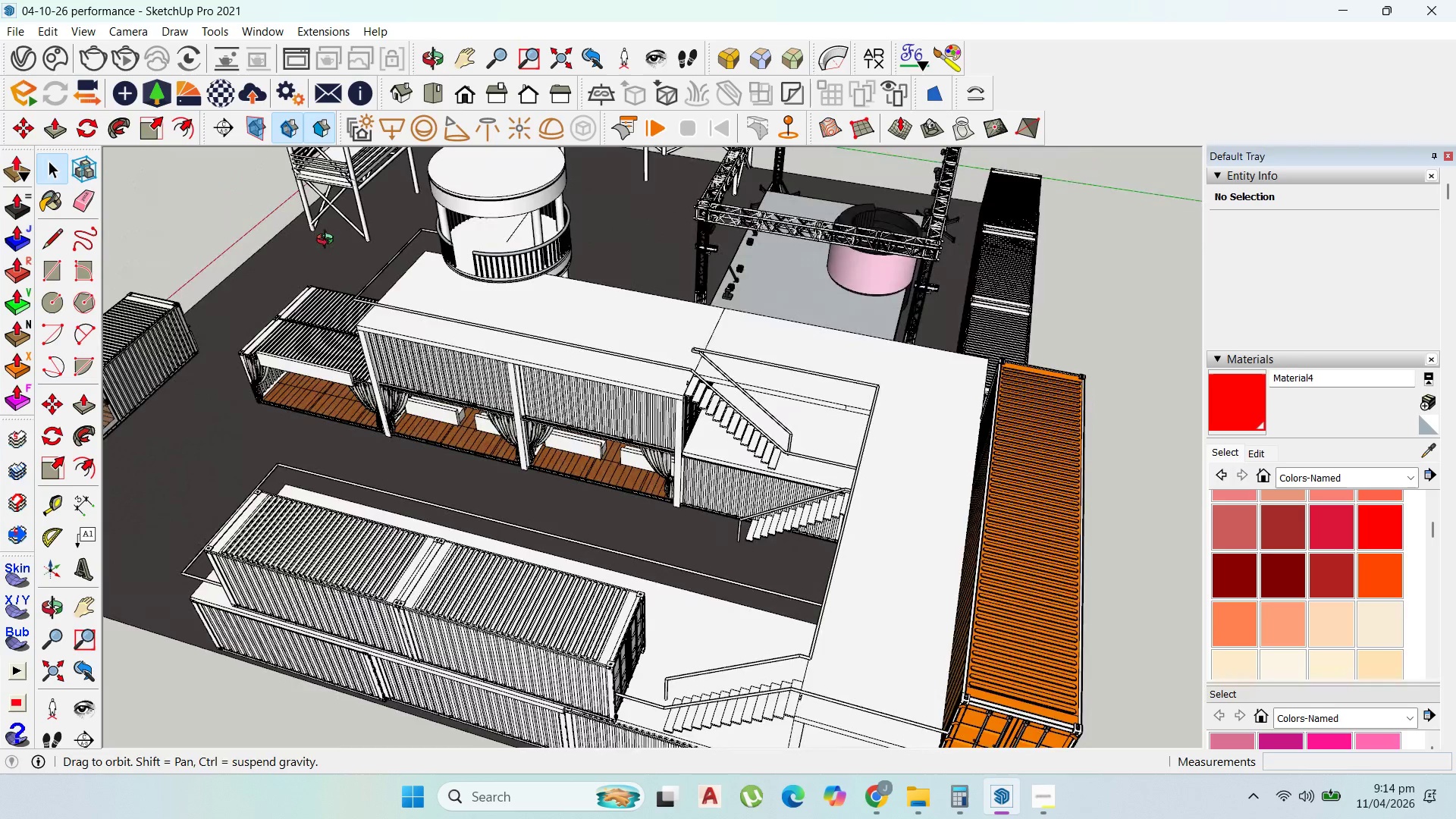 
scroll: coordinate [610, 247], scroll_direction: up, amount: 2.0
 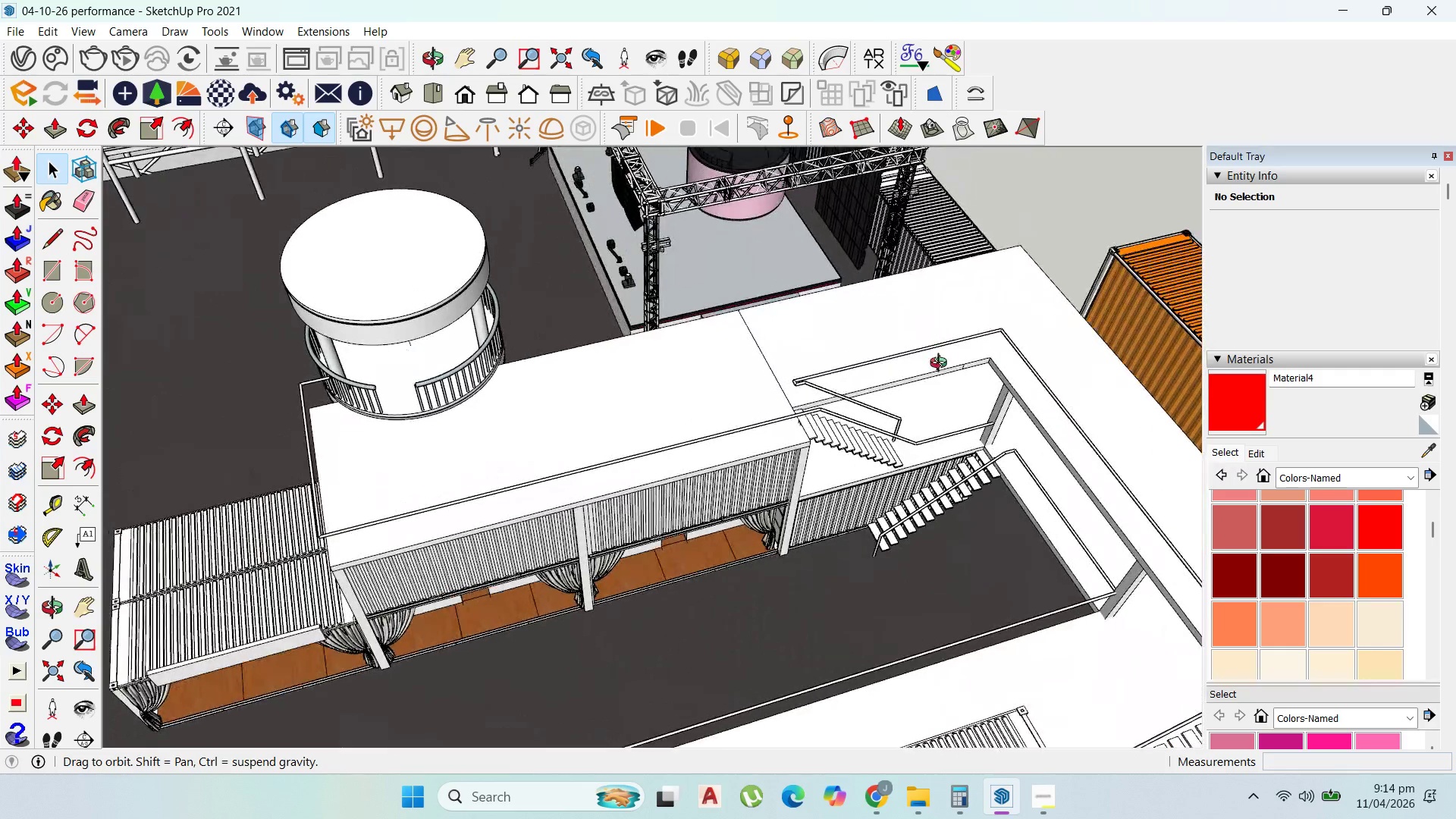 
scroll: coordinate [201, 268], scroll_direction: down, amount: 2.0
 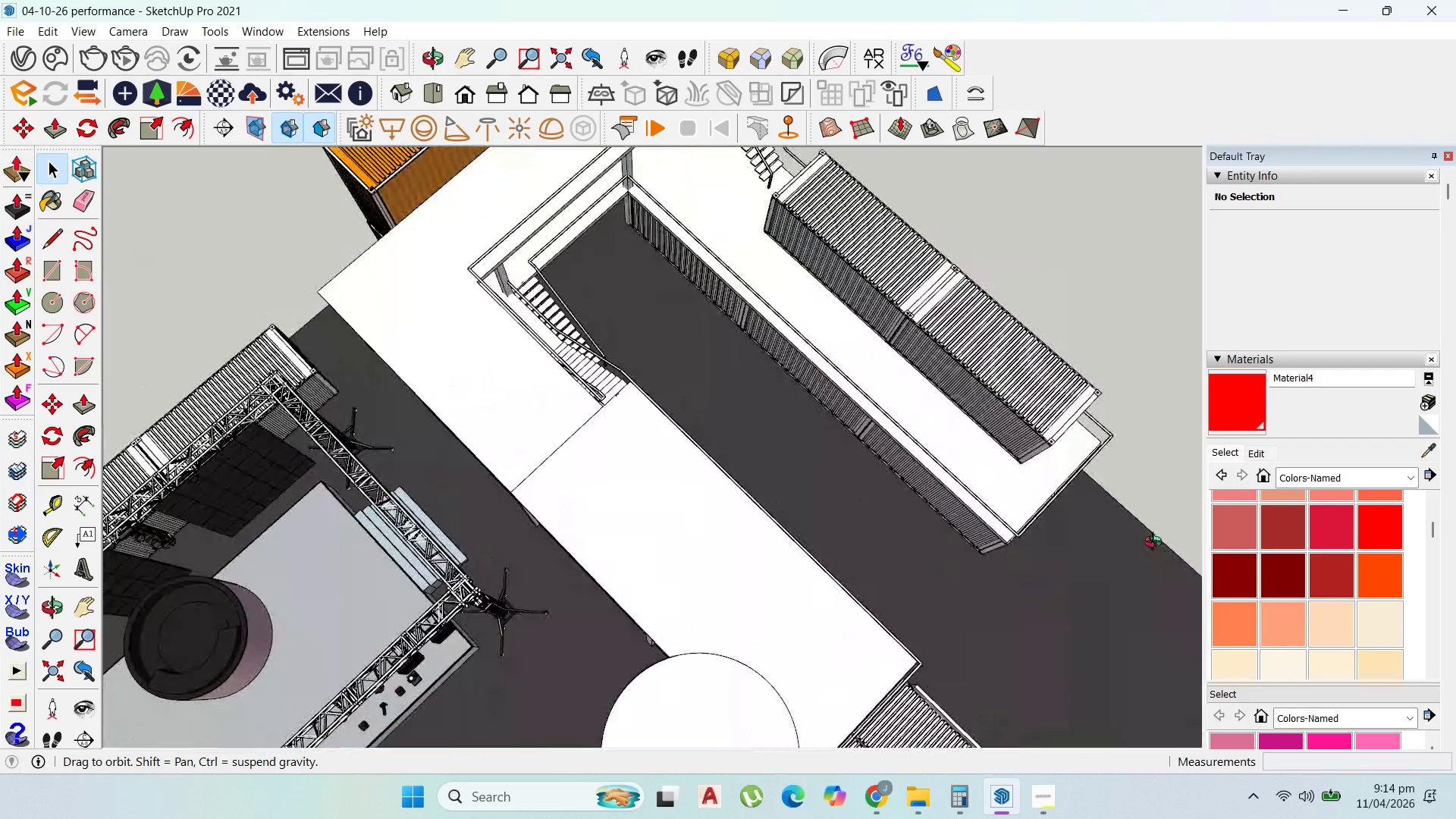 
scroll: coordinate [356, 304], scroll_direction: up, amount: 12.0
 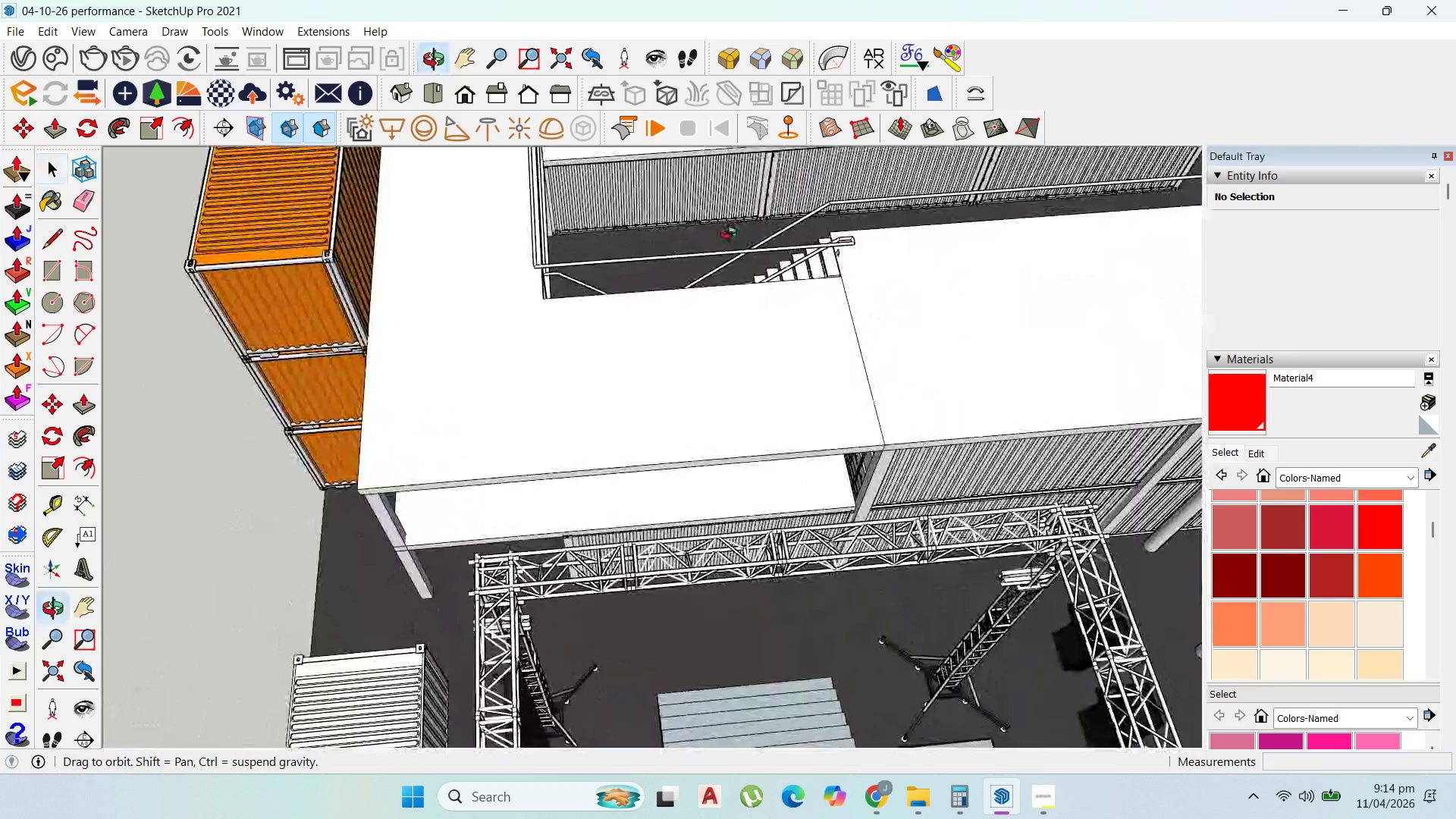 
scroll: coordinate [488, 324], scroll_direction: down, amount: 9.0
 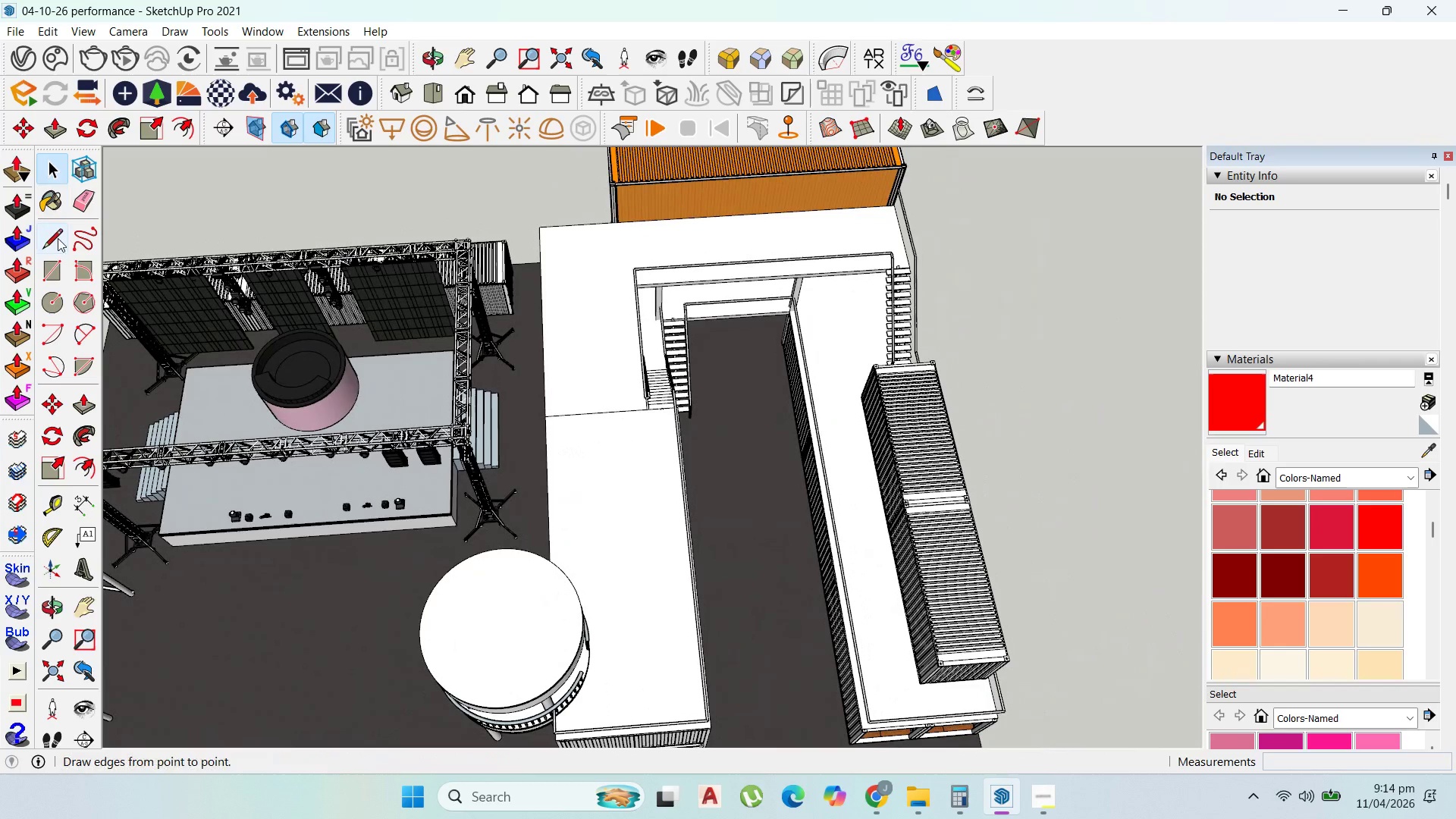 
left_click([58, 238])
 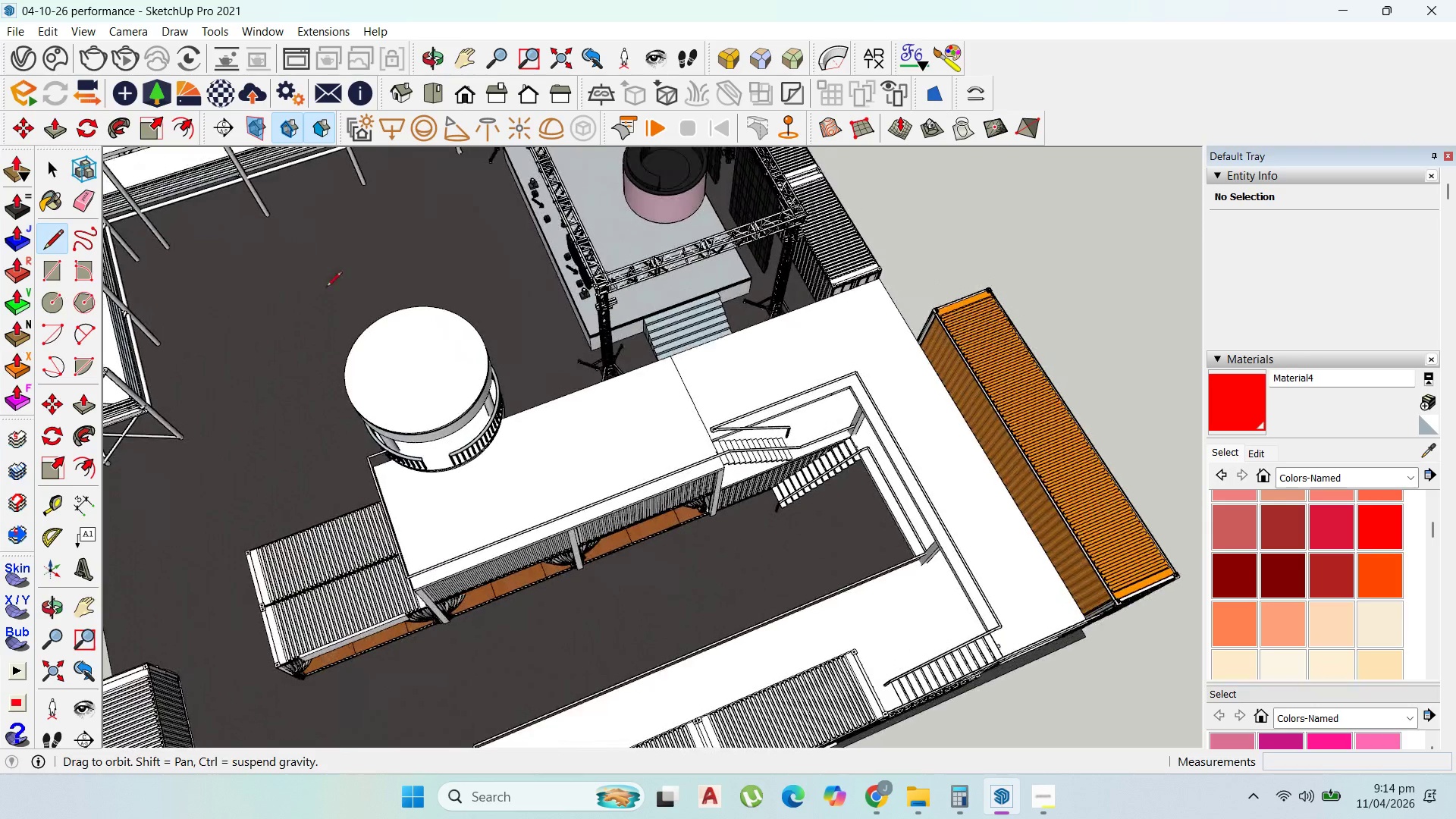 
scroll: coordinate [656, 360], scroll_direction: up, amount: 8.0
 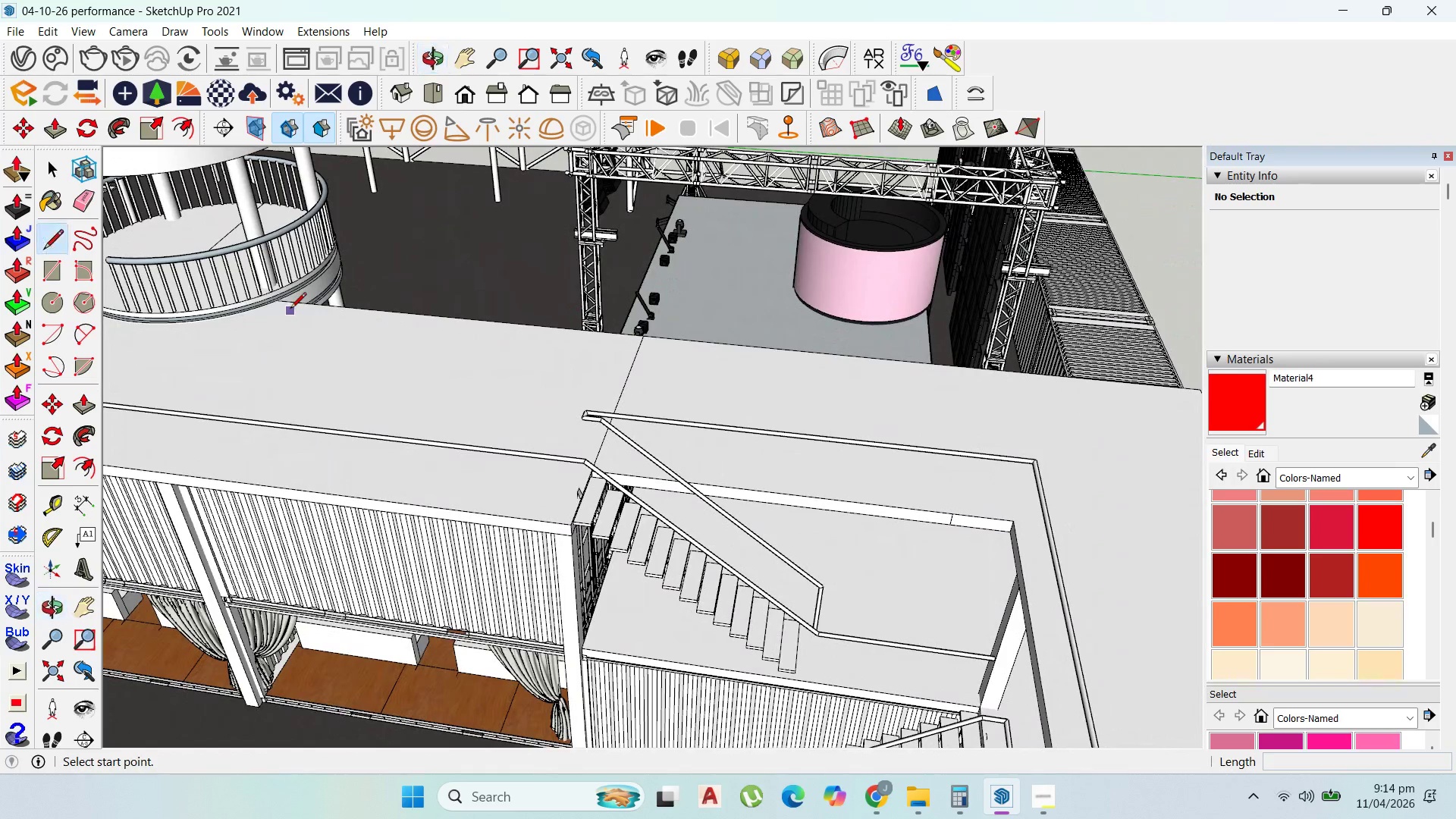 
left_click([277, 306])
 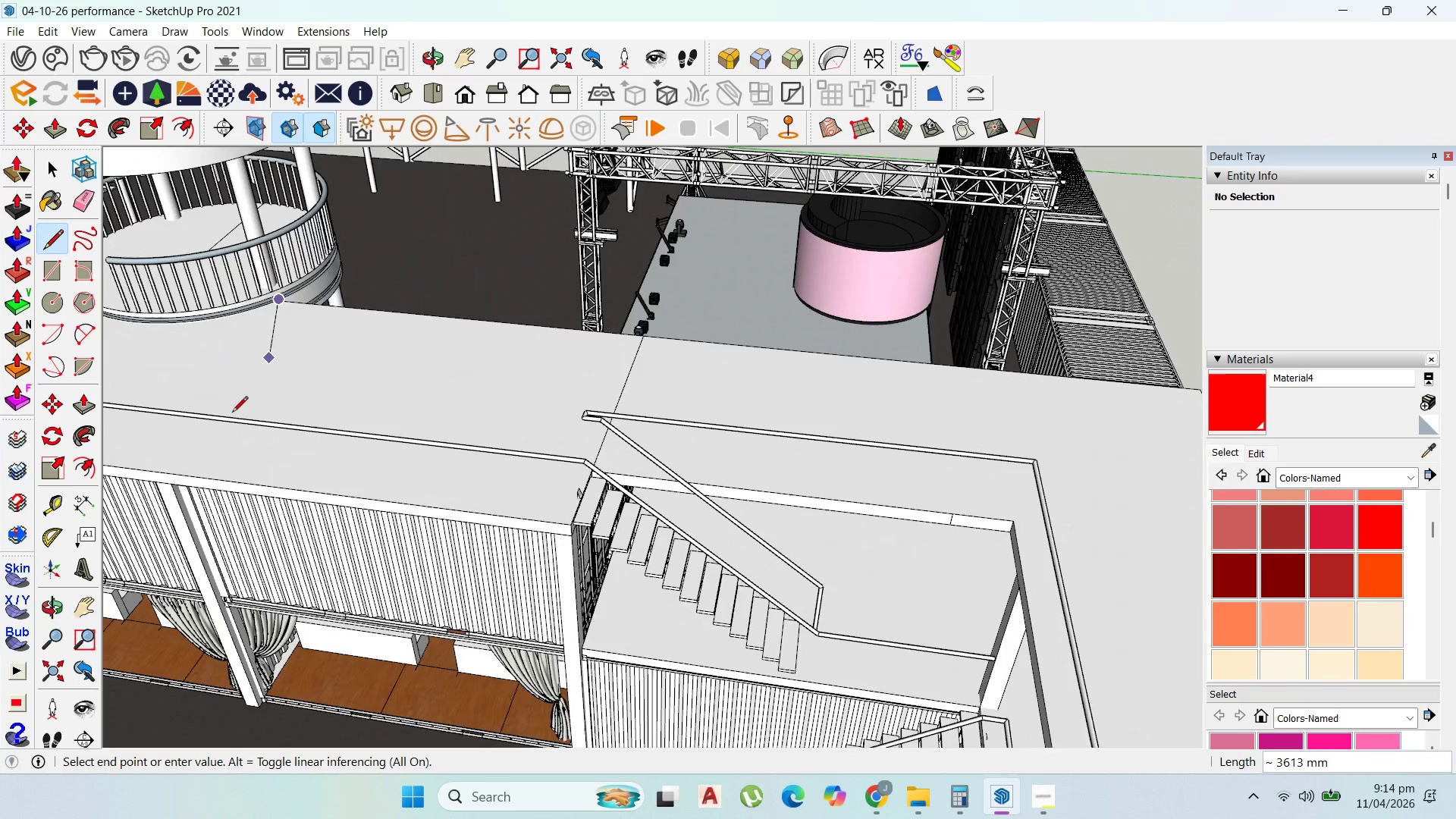 
scroll: coordinate [234, 416], scroll_direction: down, amount: 6.0
 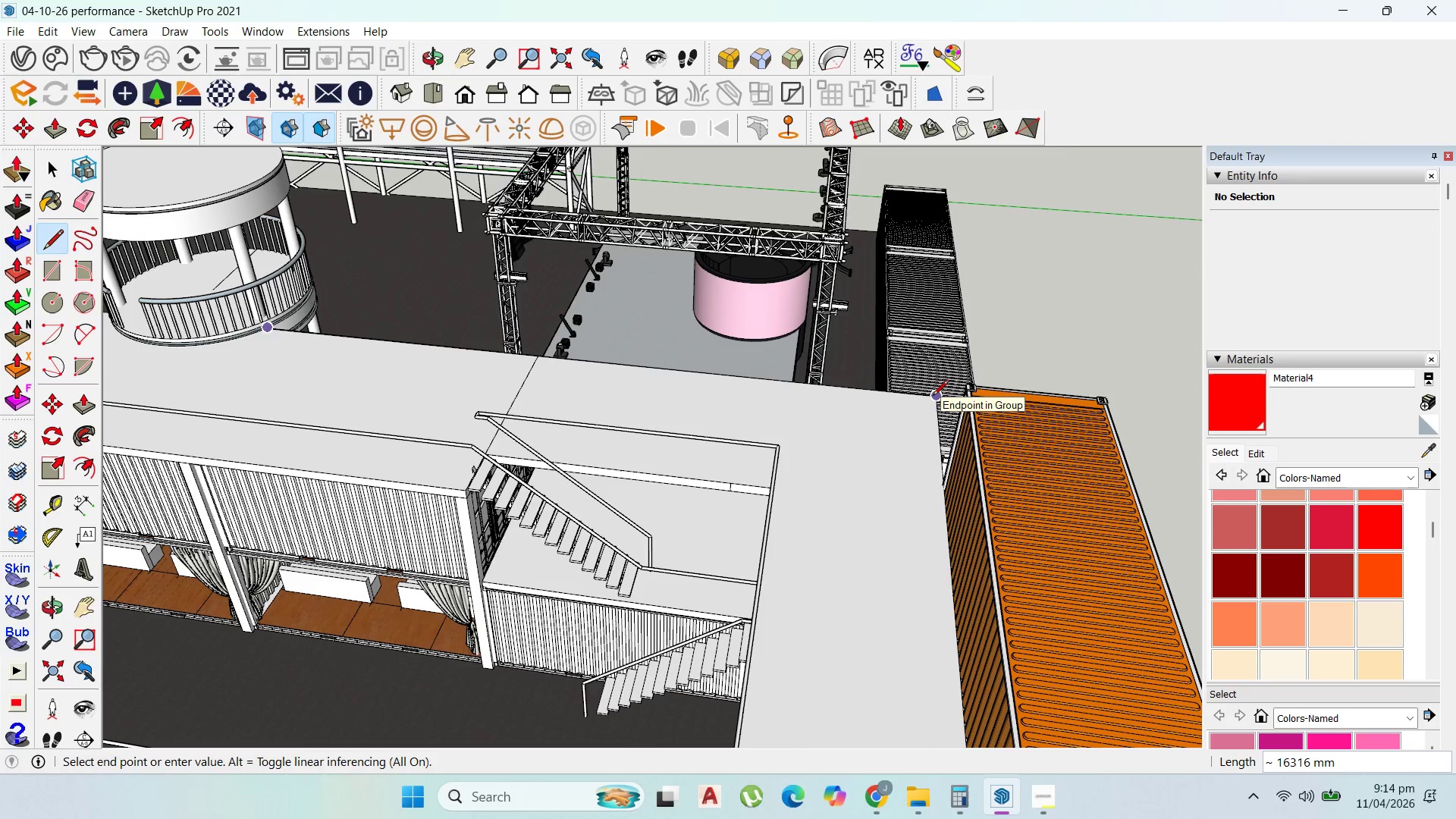 
left_click([932, 397])
 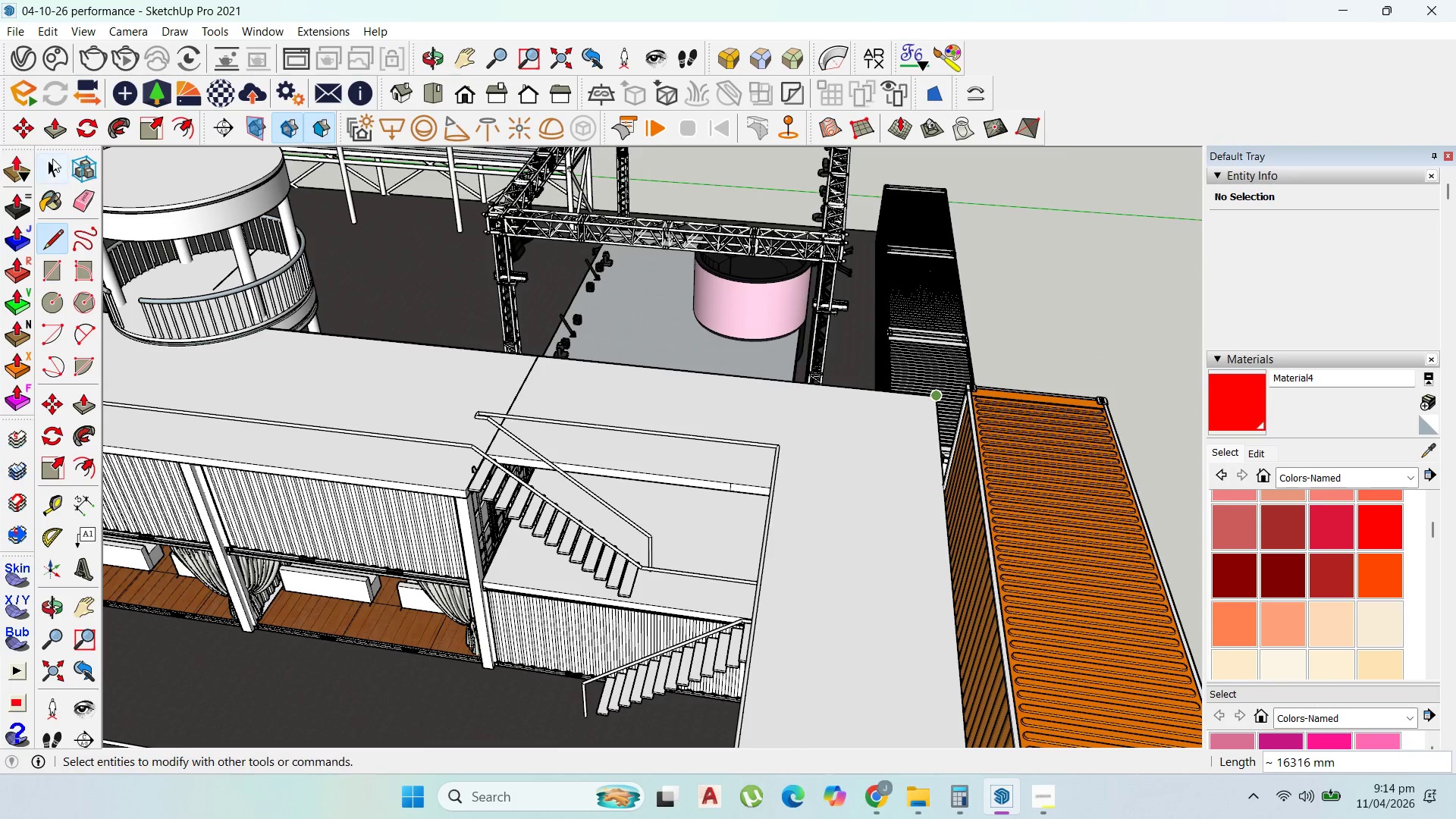 
scroll: coordinate [615, 429], scroll_direction: up, amount: 7.0
 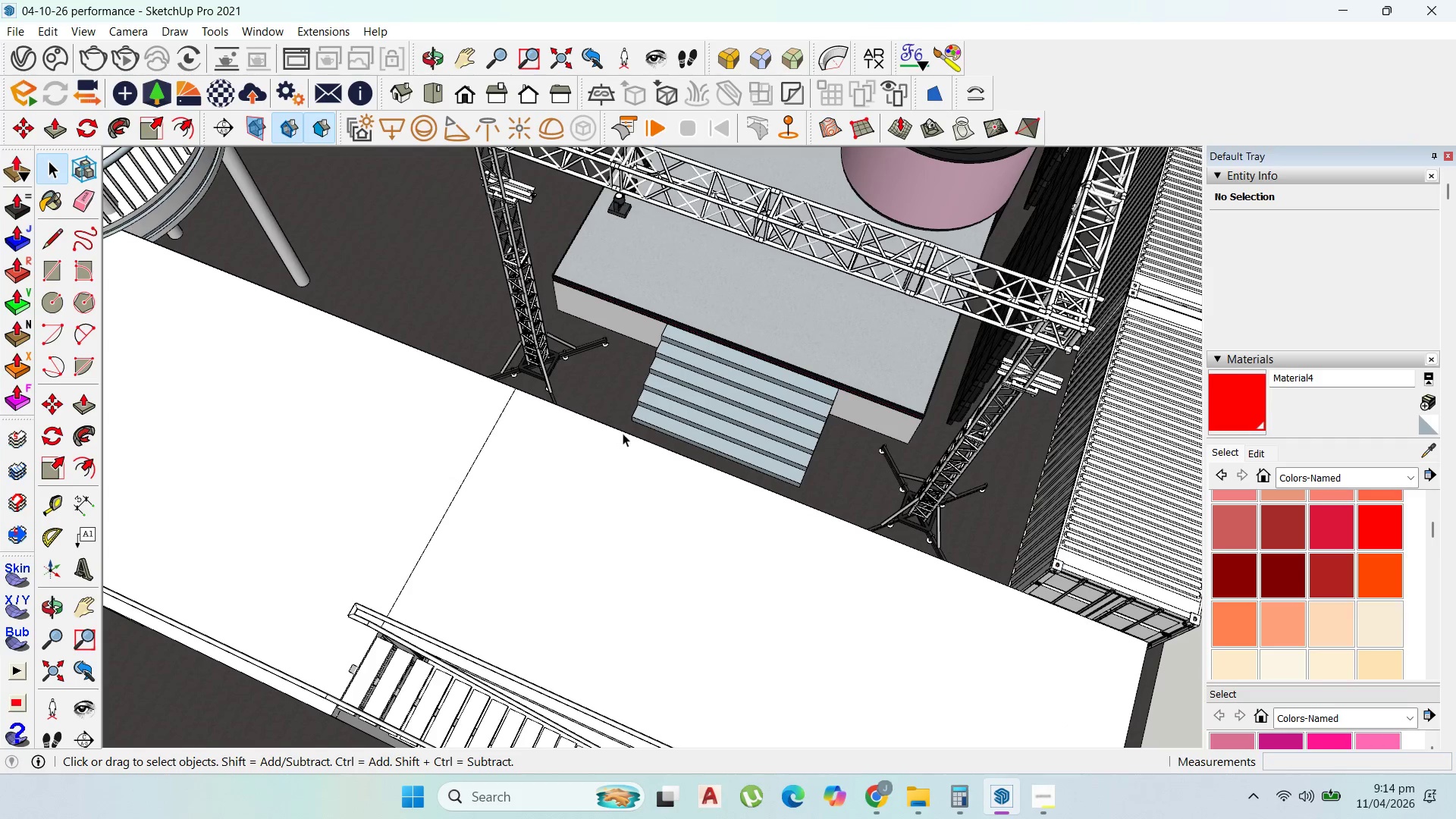 
left_click([623, 433])
 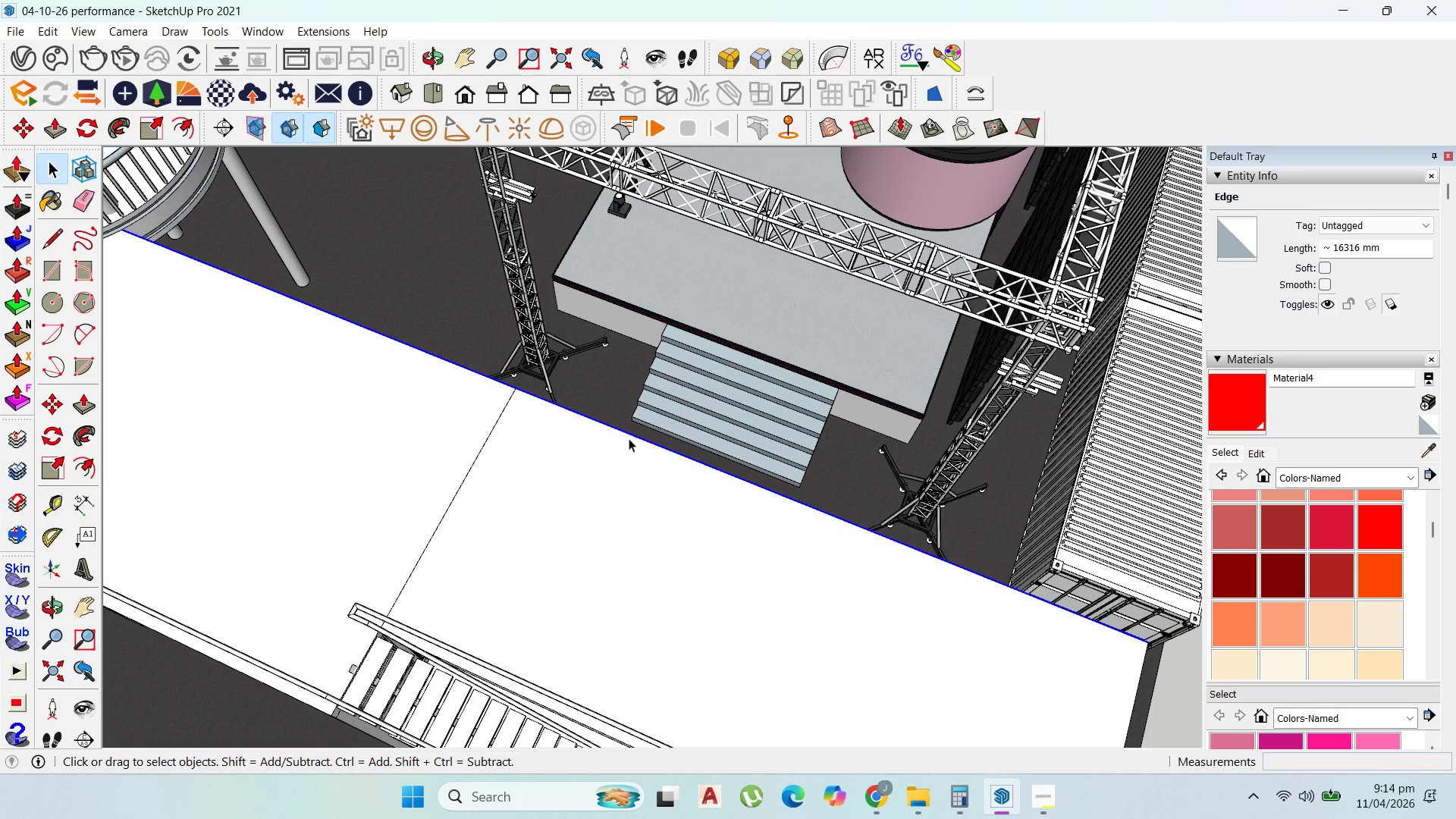 
type(m50)
 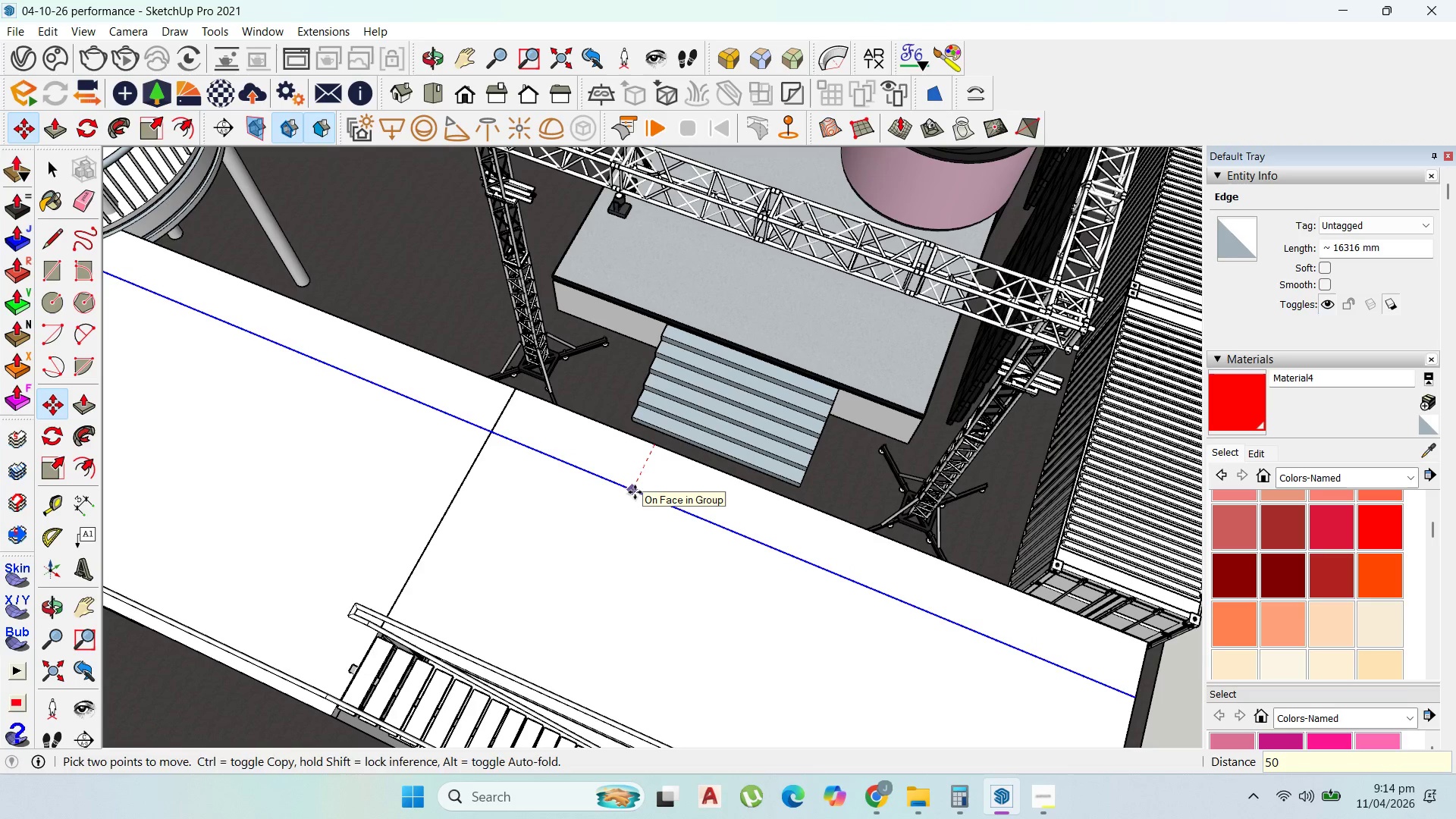 
key(Enter)
 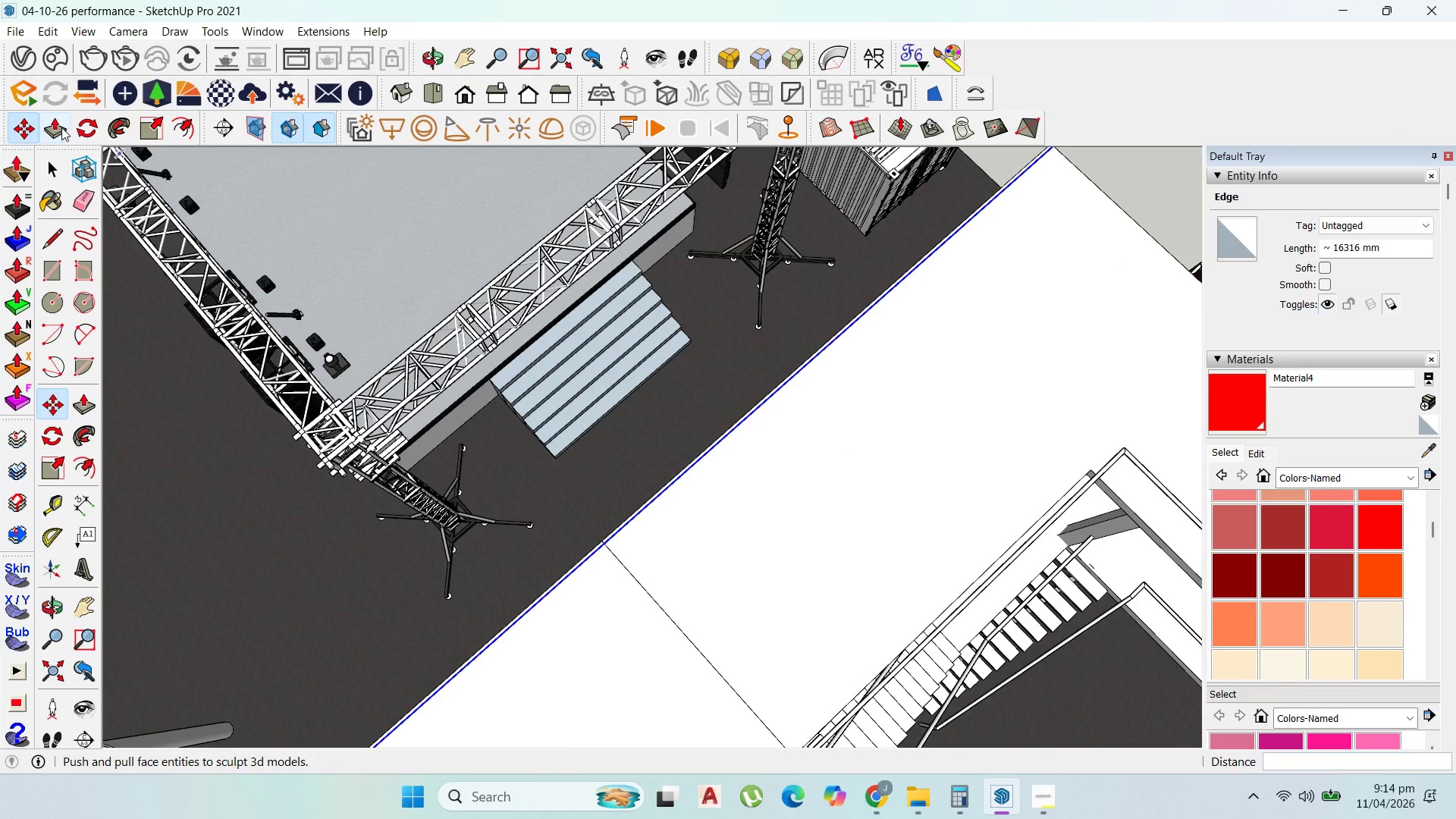 
left_click([49, 291])
 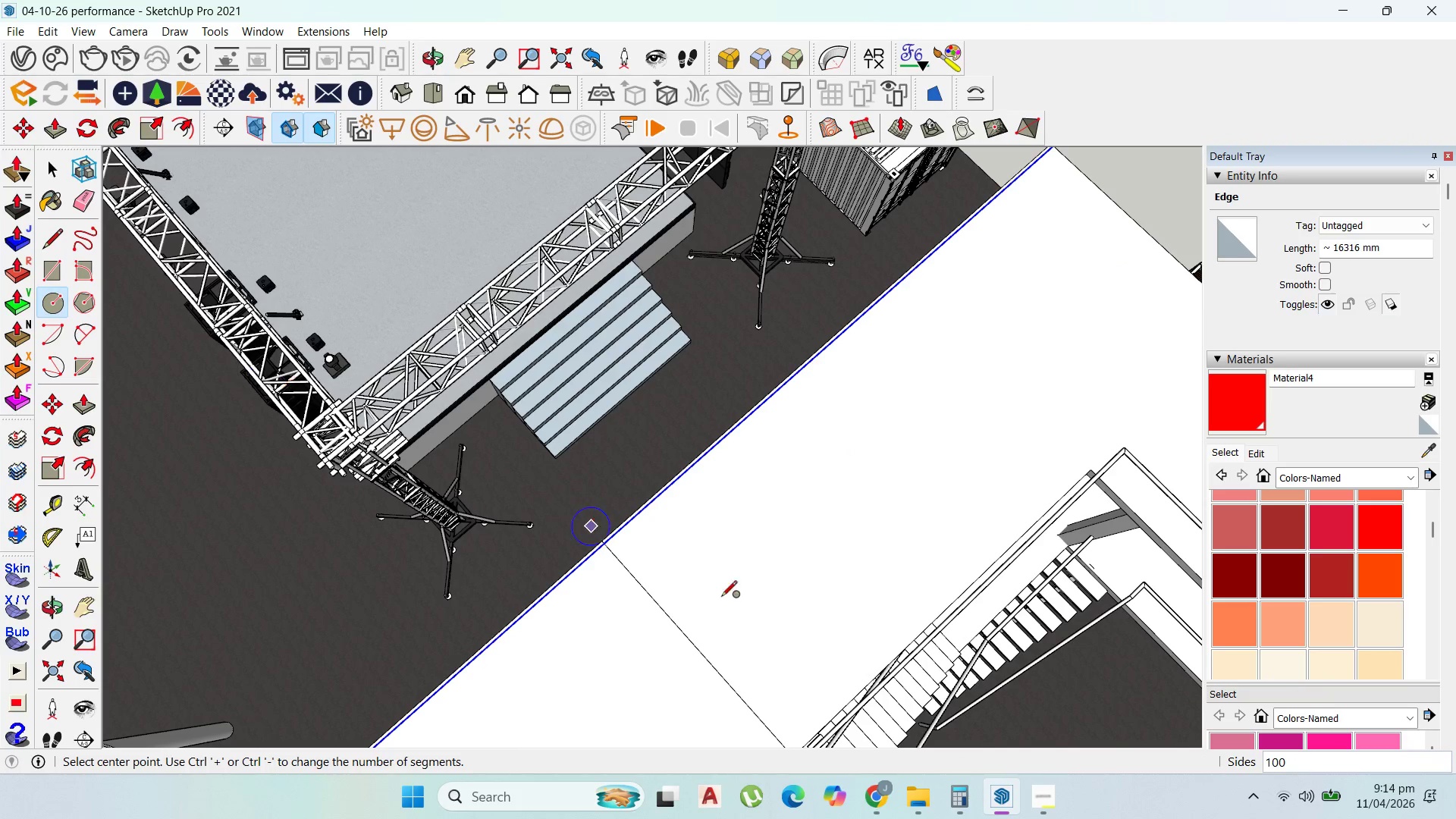 
scroll: coordinate [971, 275], scroll_direction: up, amount: 5.0
 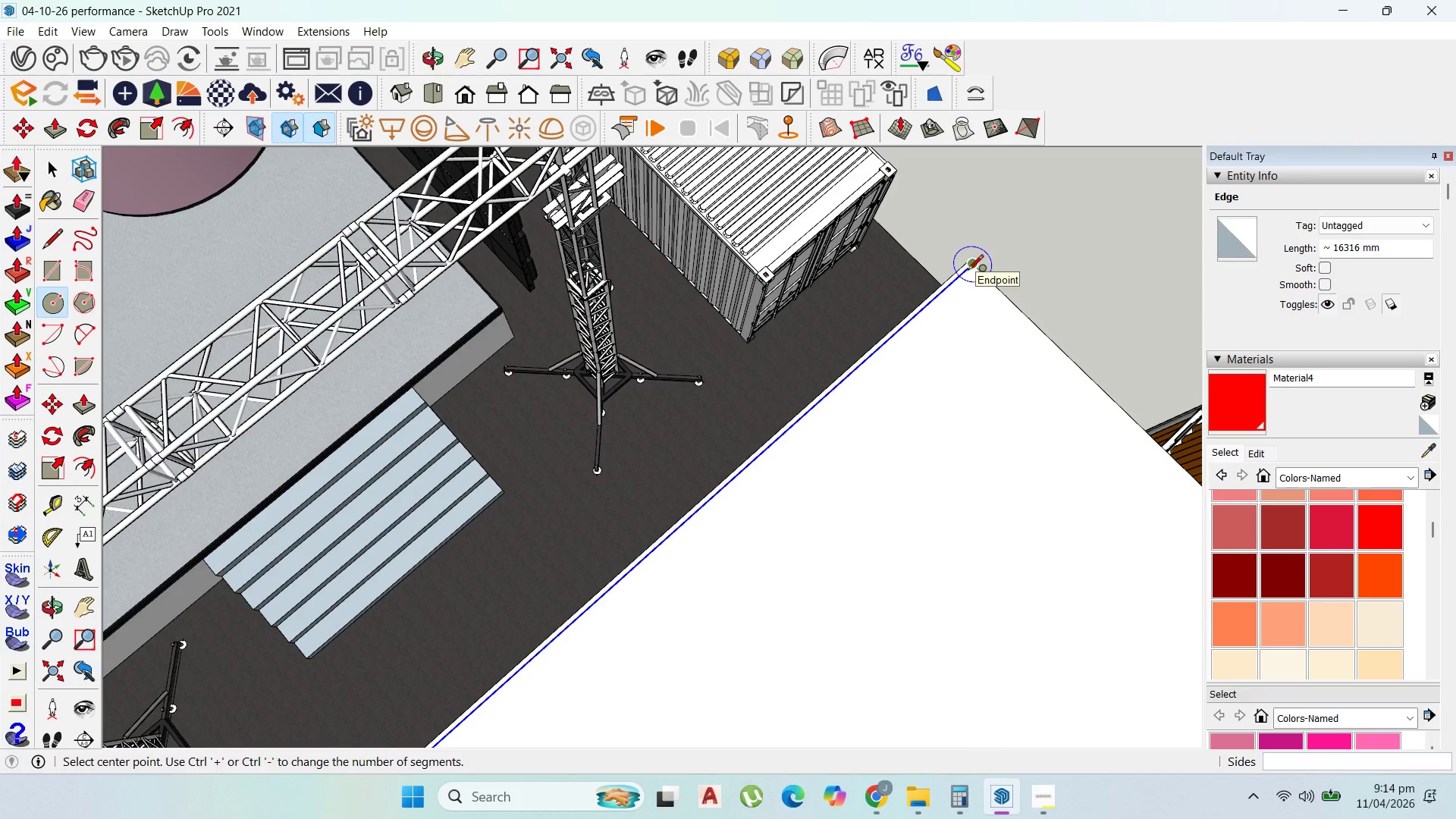 
key(ArrowRight)
 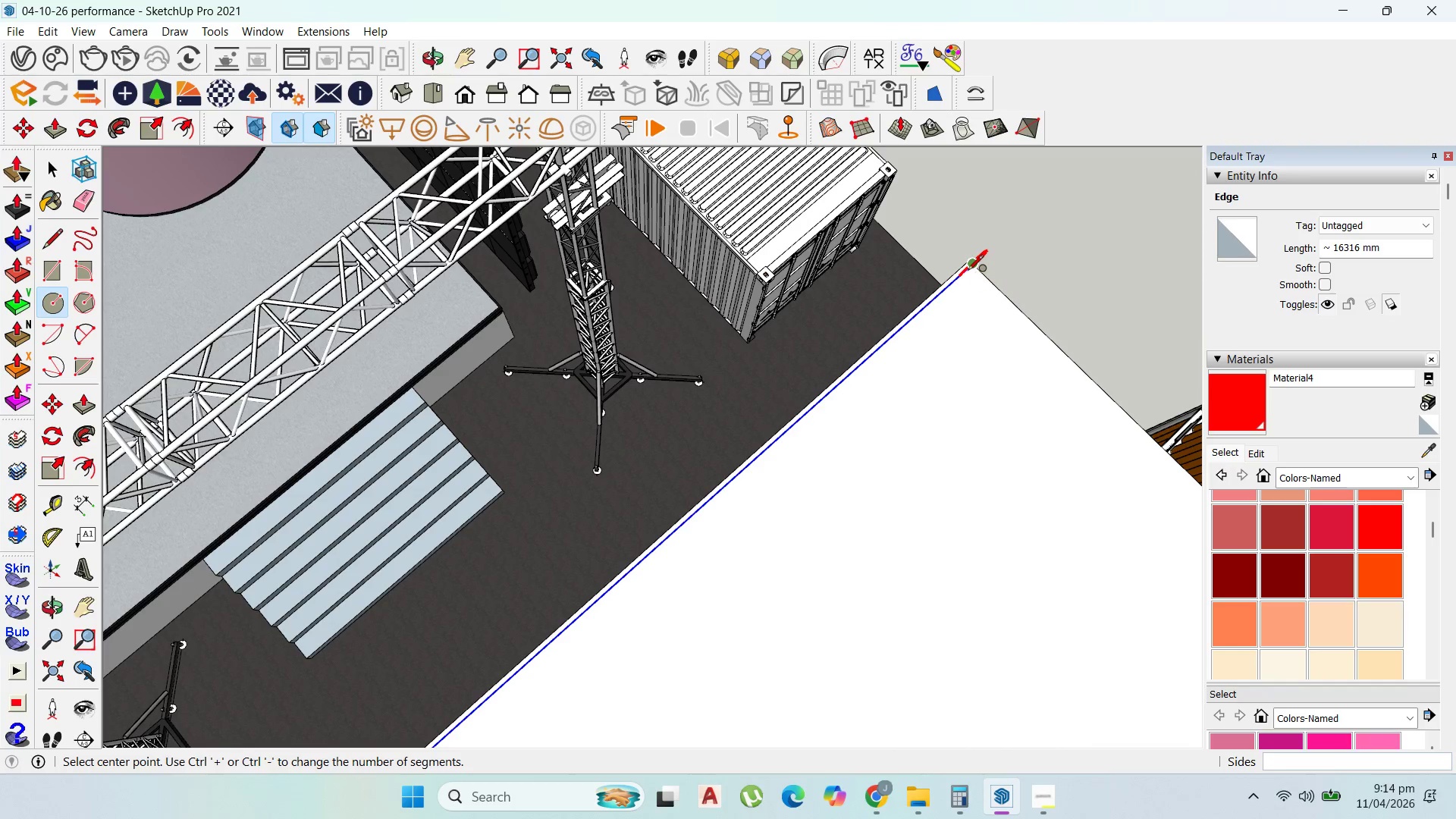 
key(ArrowLeft)
 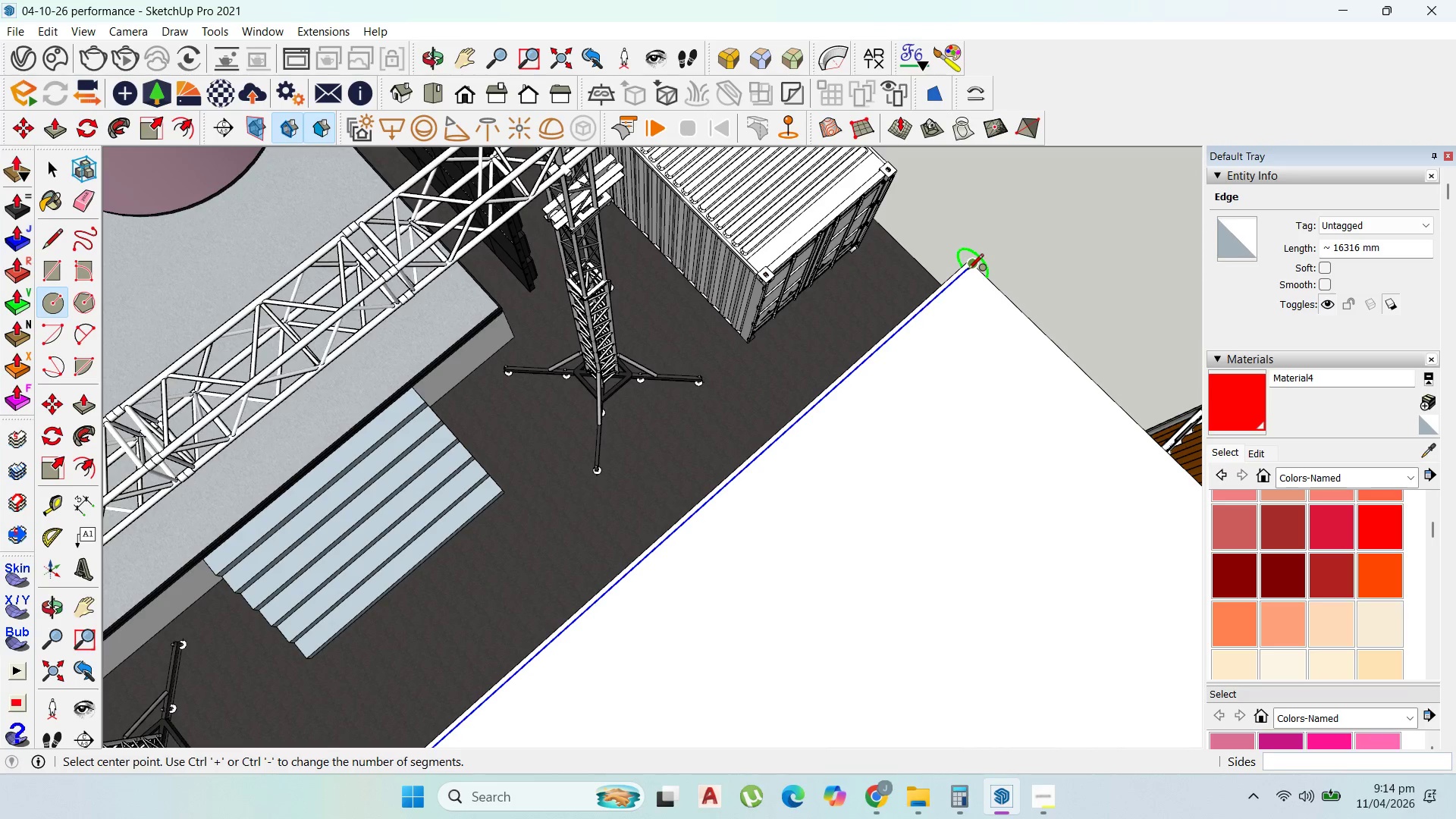 
left_click([968, 271])
 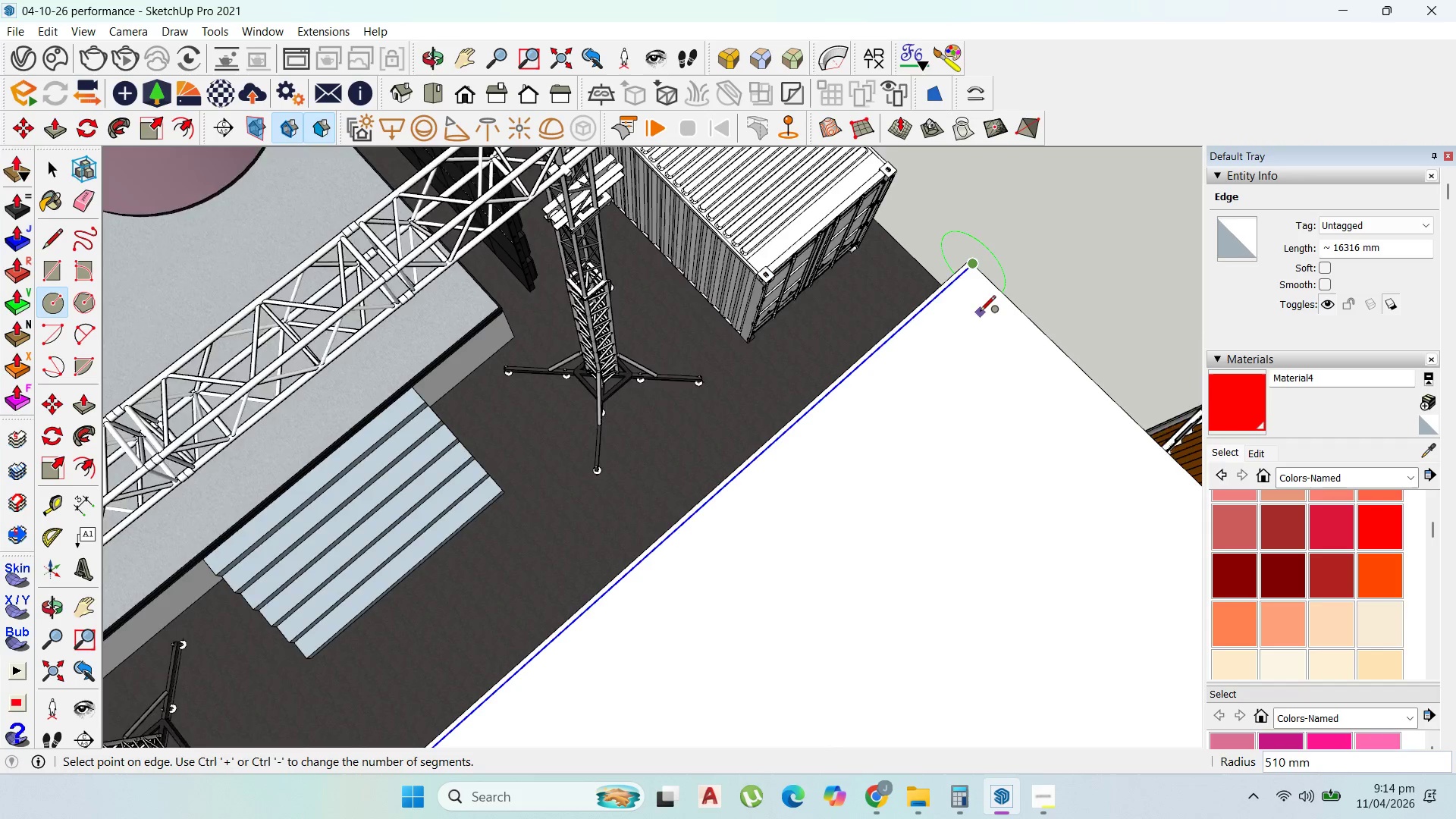 
scroll: coordinate [980, 312], scroll_direction: up, amount: 1.0
 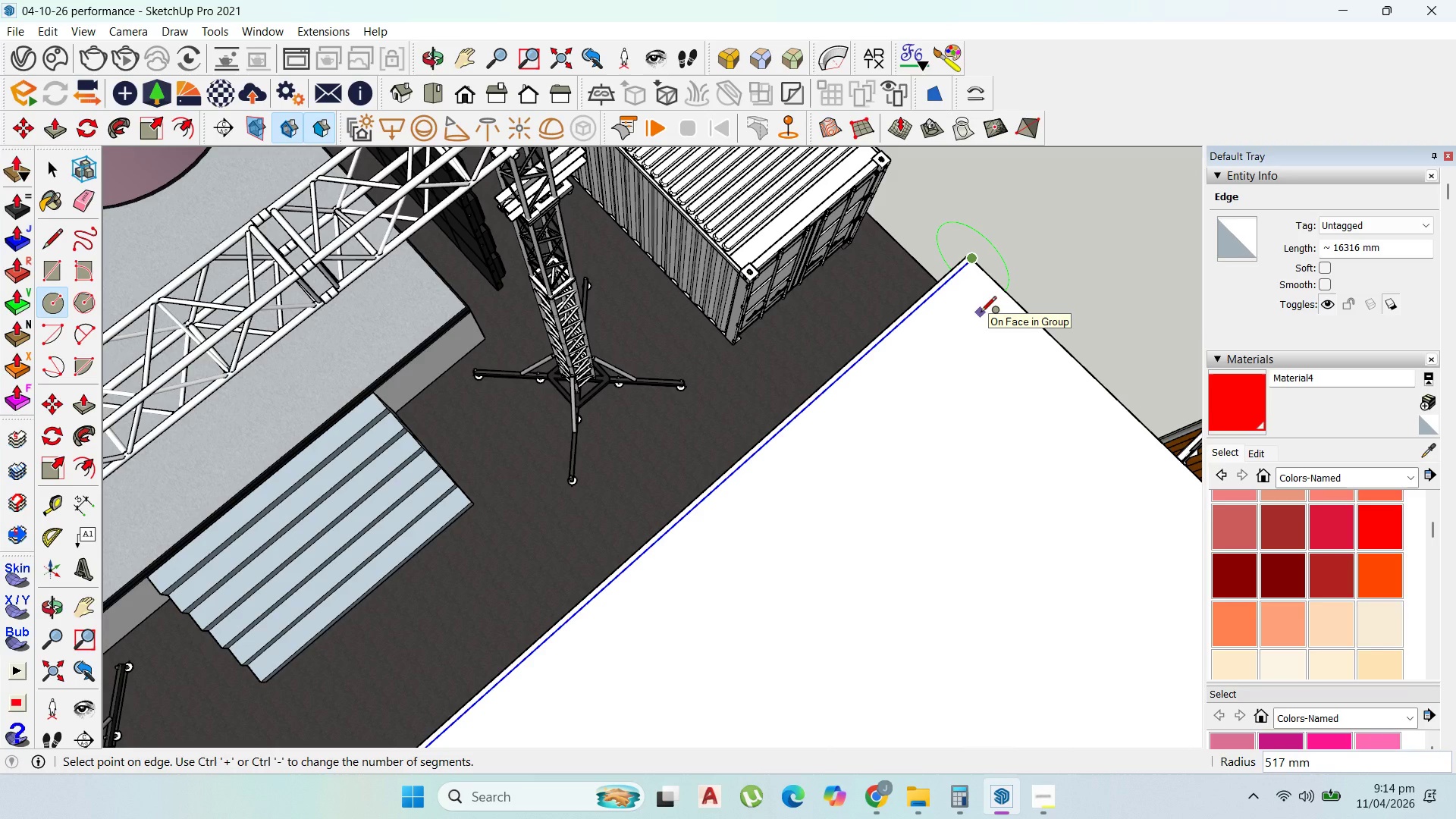 
type(25)
 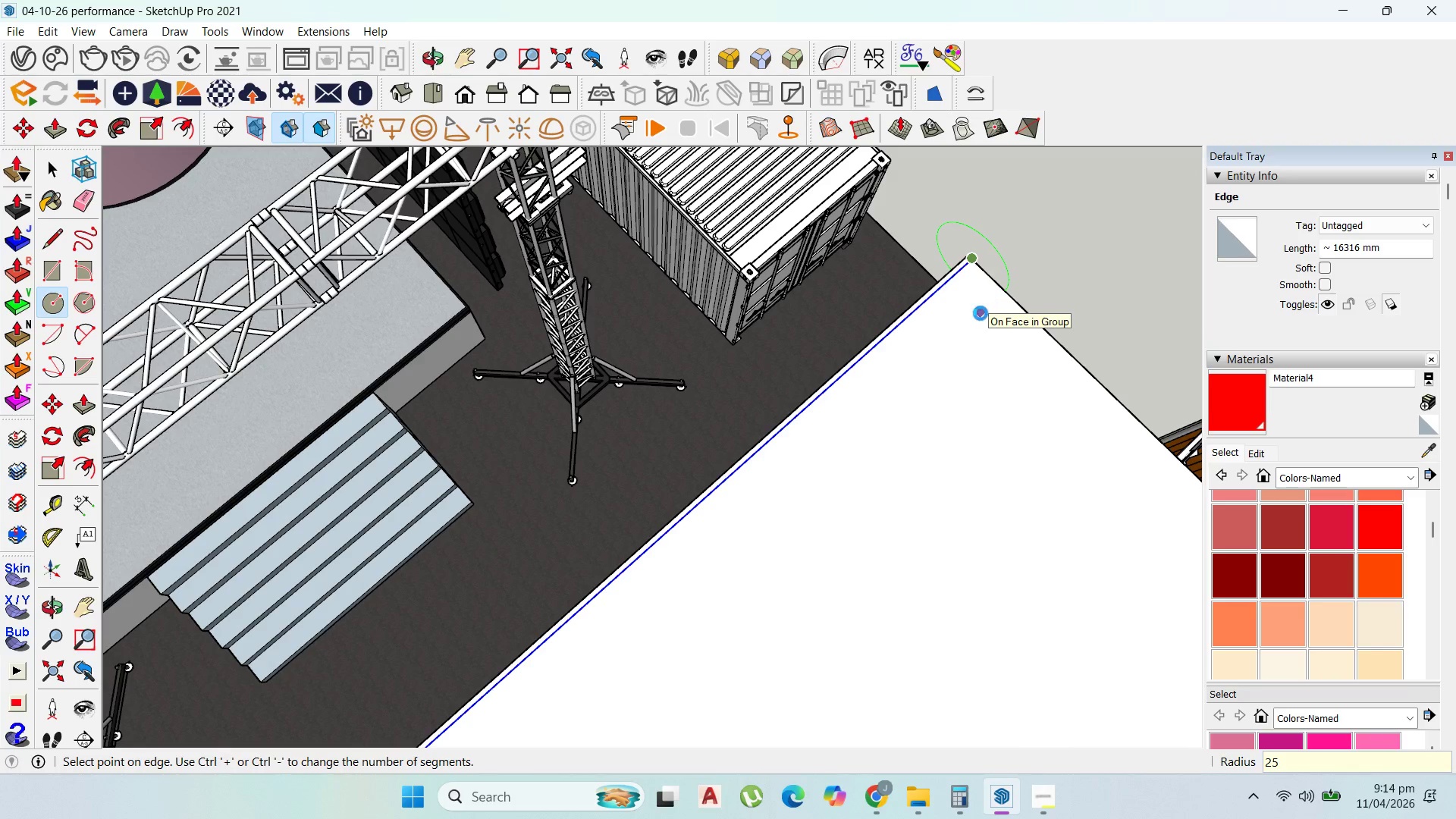 
key(Enter)
 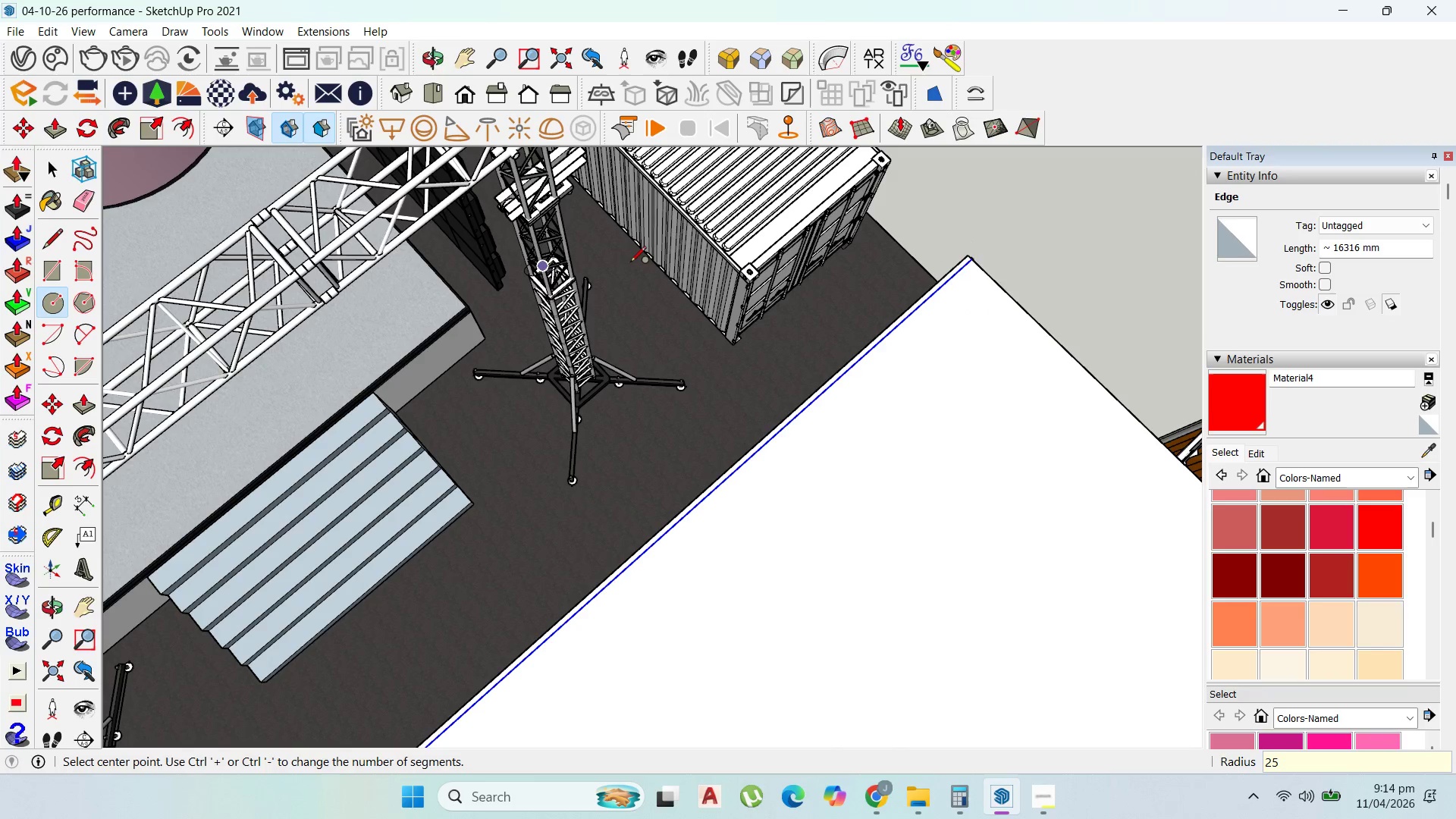 
scroll: coordinate [1054, 268], scroll_direction: up, amount: 7.0
 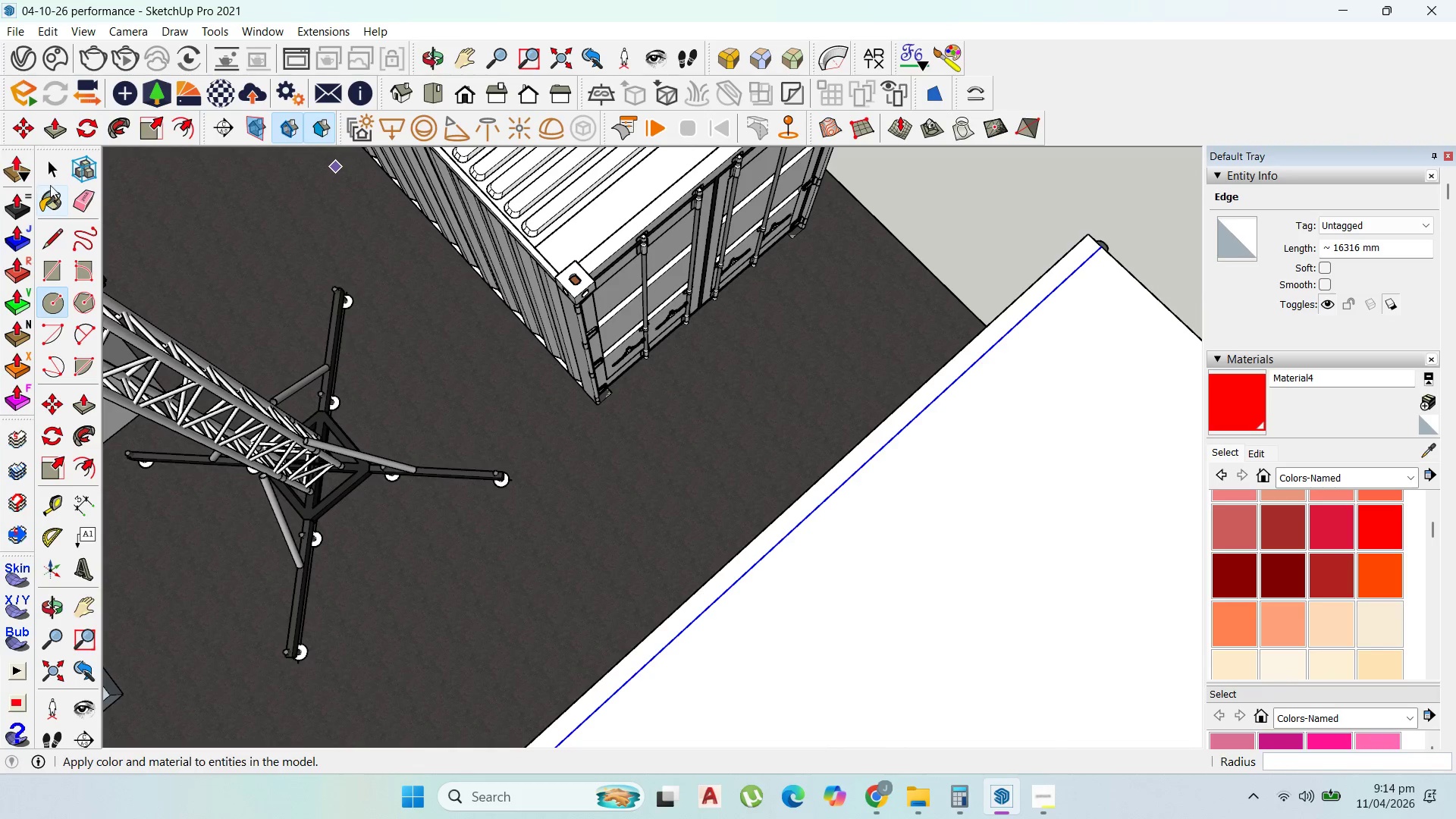 
left_click_drag(start_coordinate=[54, 171], to_coordinate=[66, 171])
 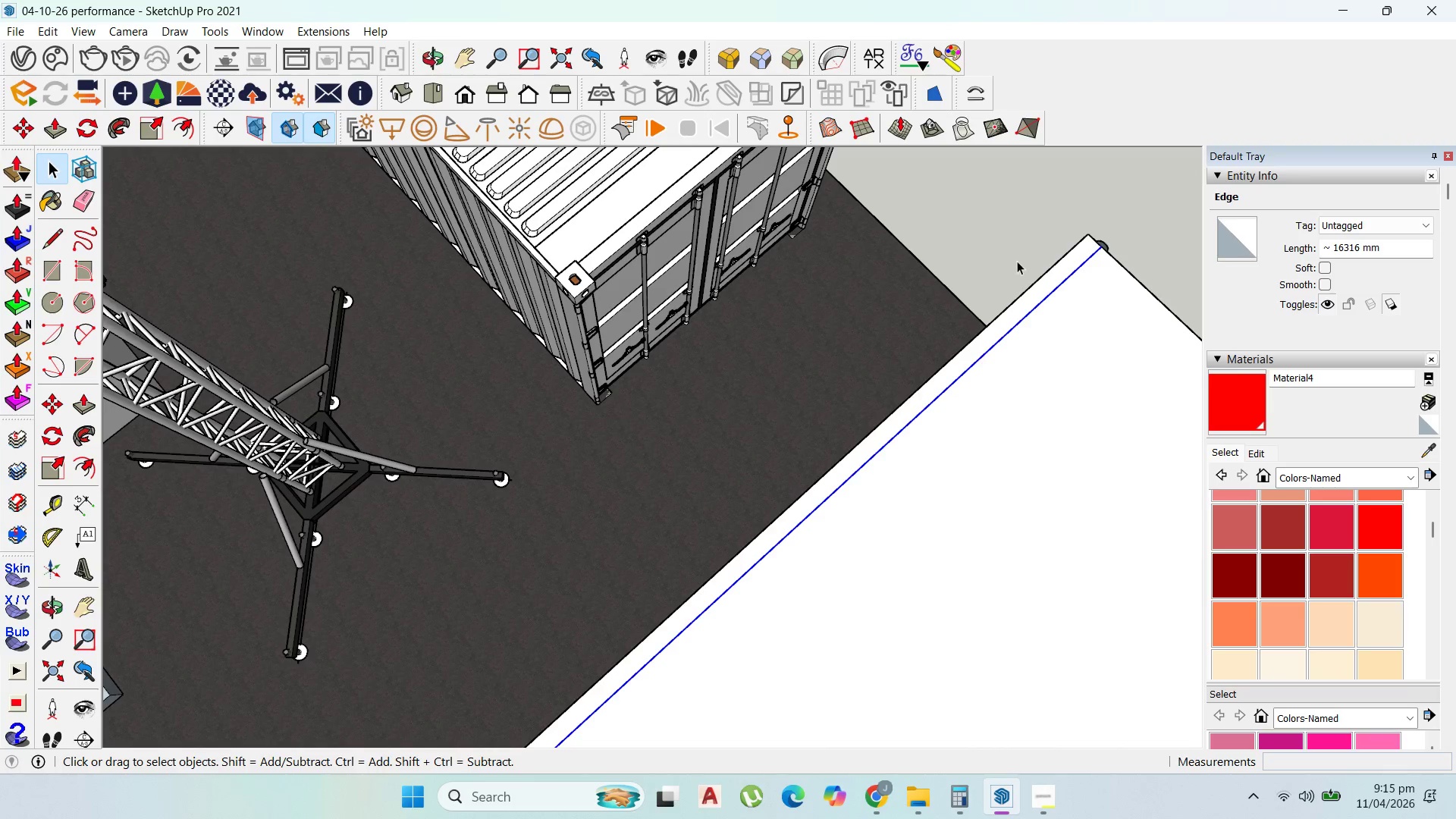 
scroll: coordinate [1095, 266], scroll_direction: up, amount: 2.0
 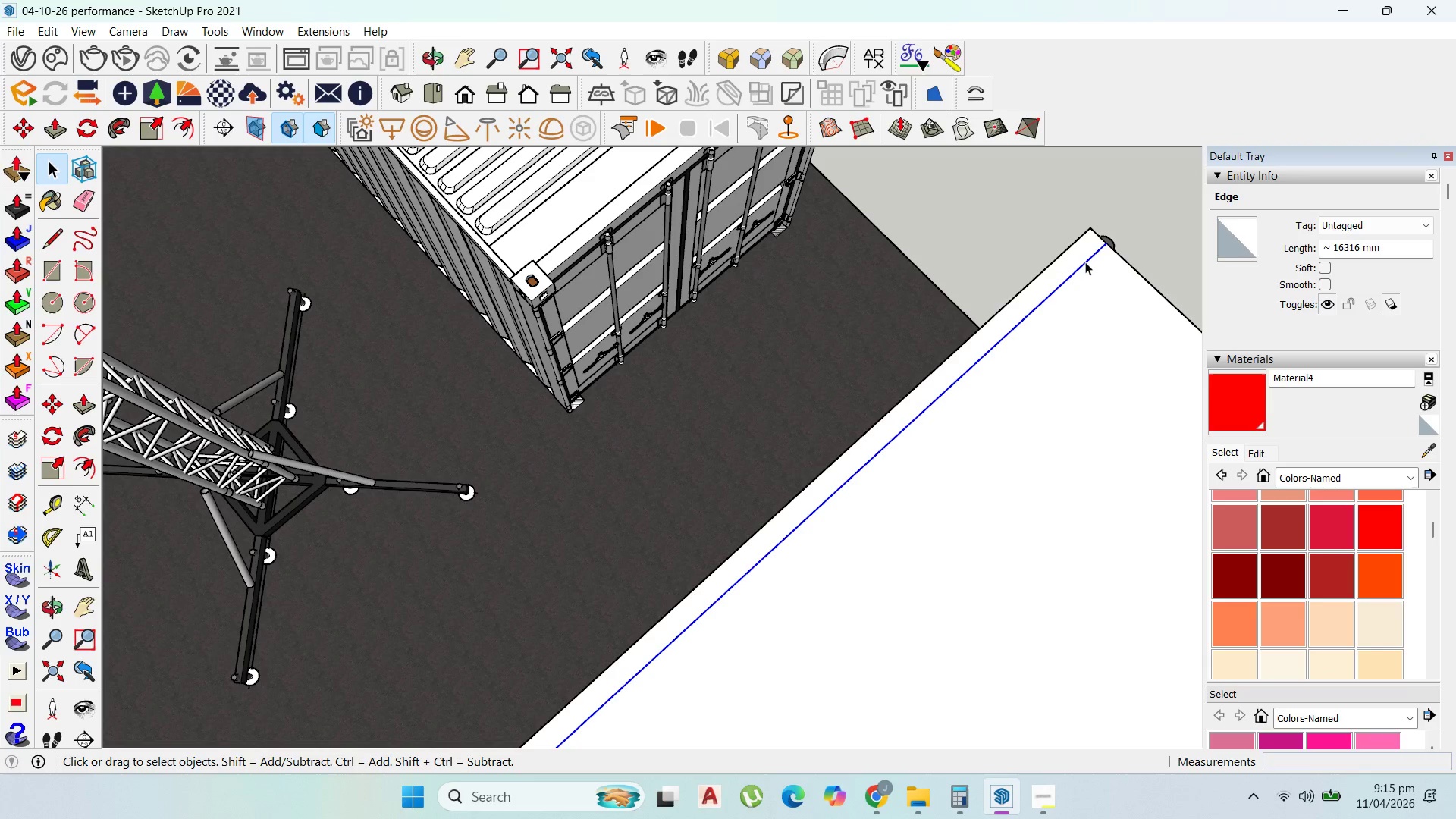 
double_click([1085, 262])
 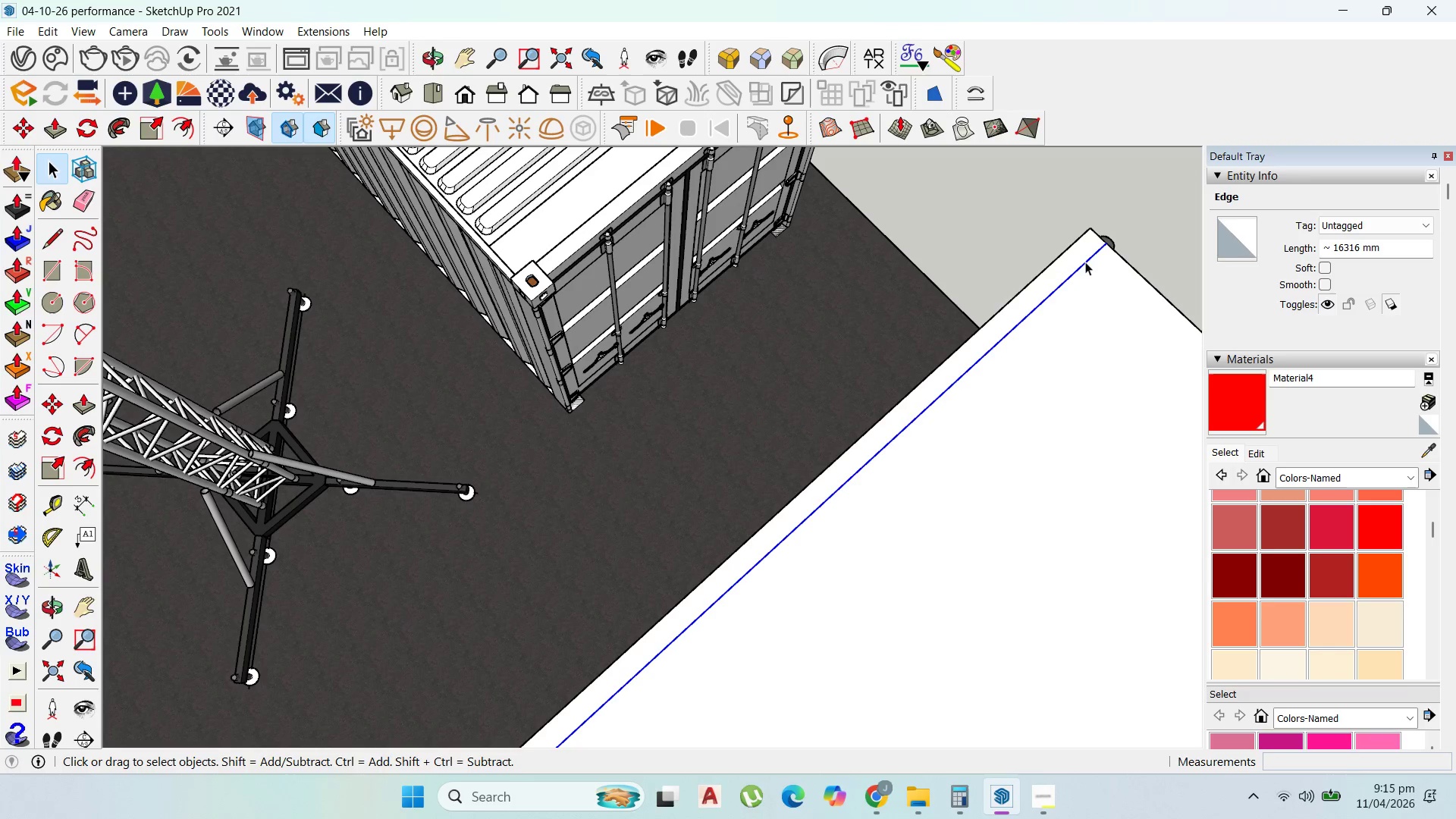 
triple_click([1085, 262])
 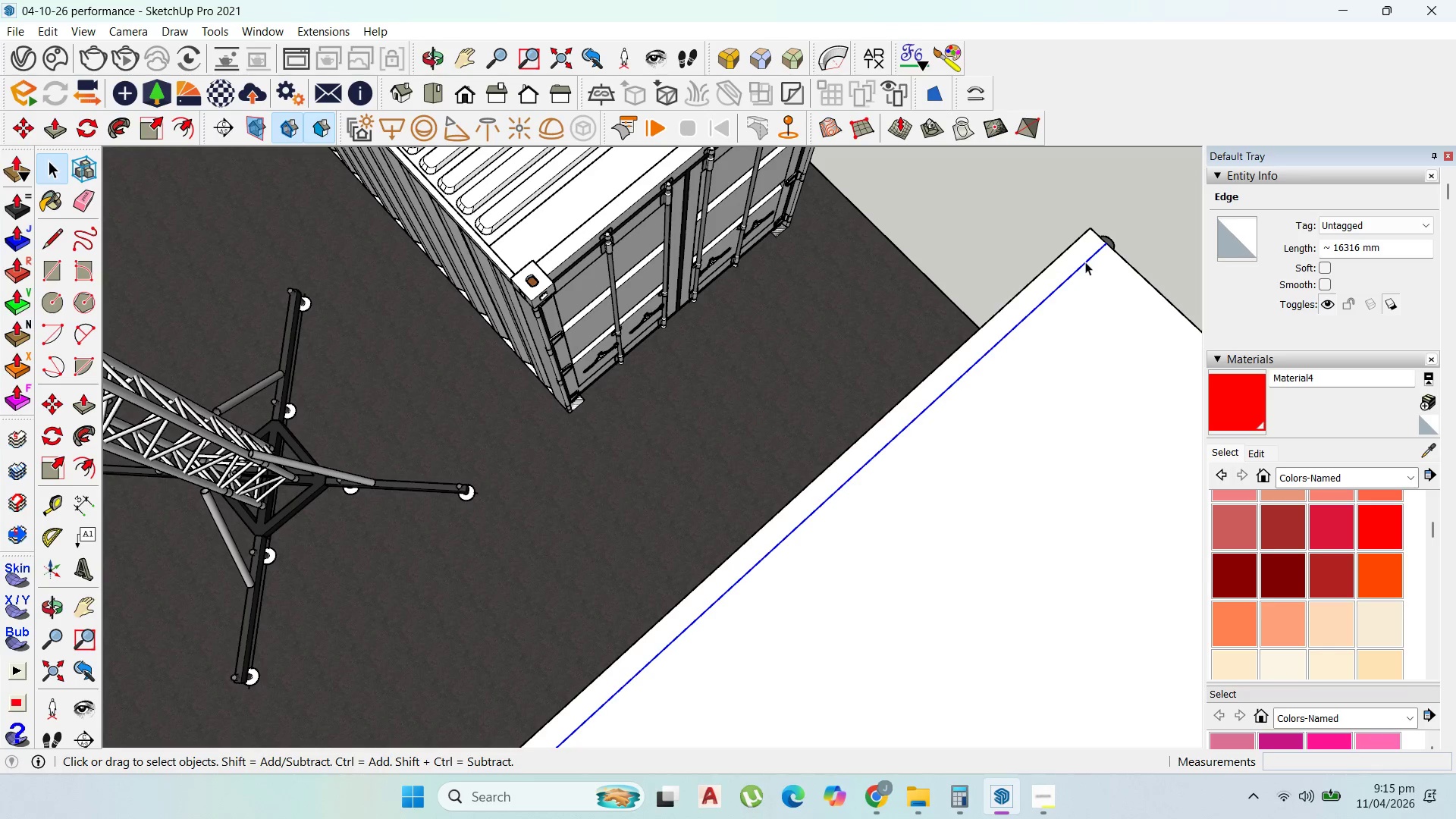 
triple_click([1085, 262])
 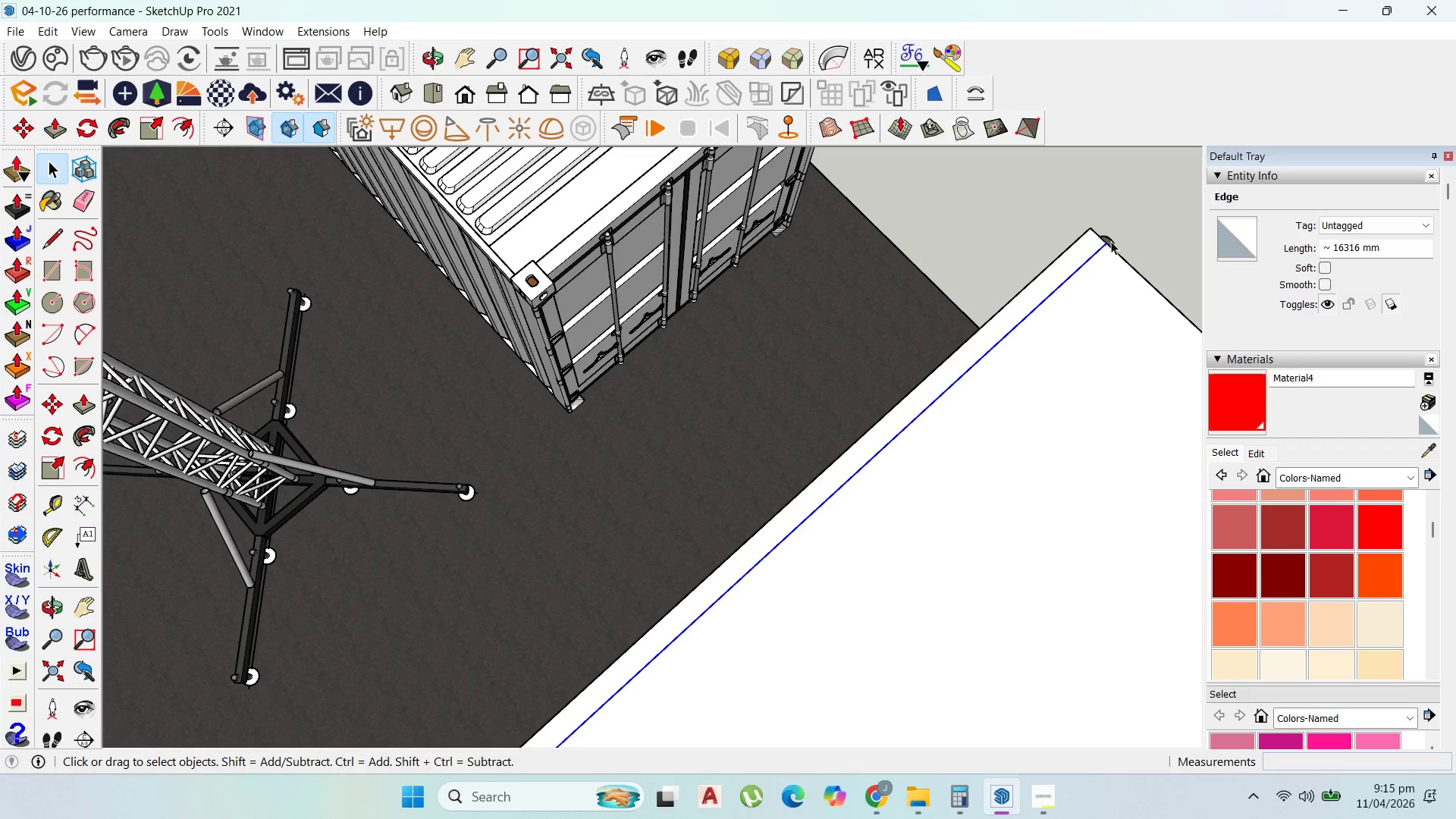 
double_click([1111, 241])
 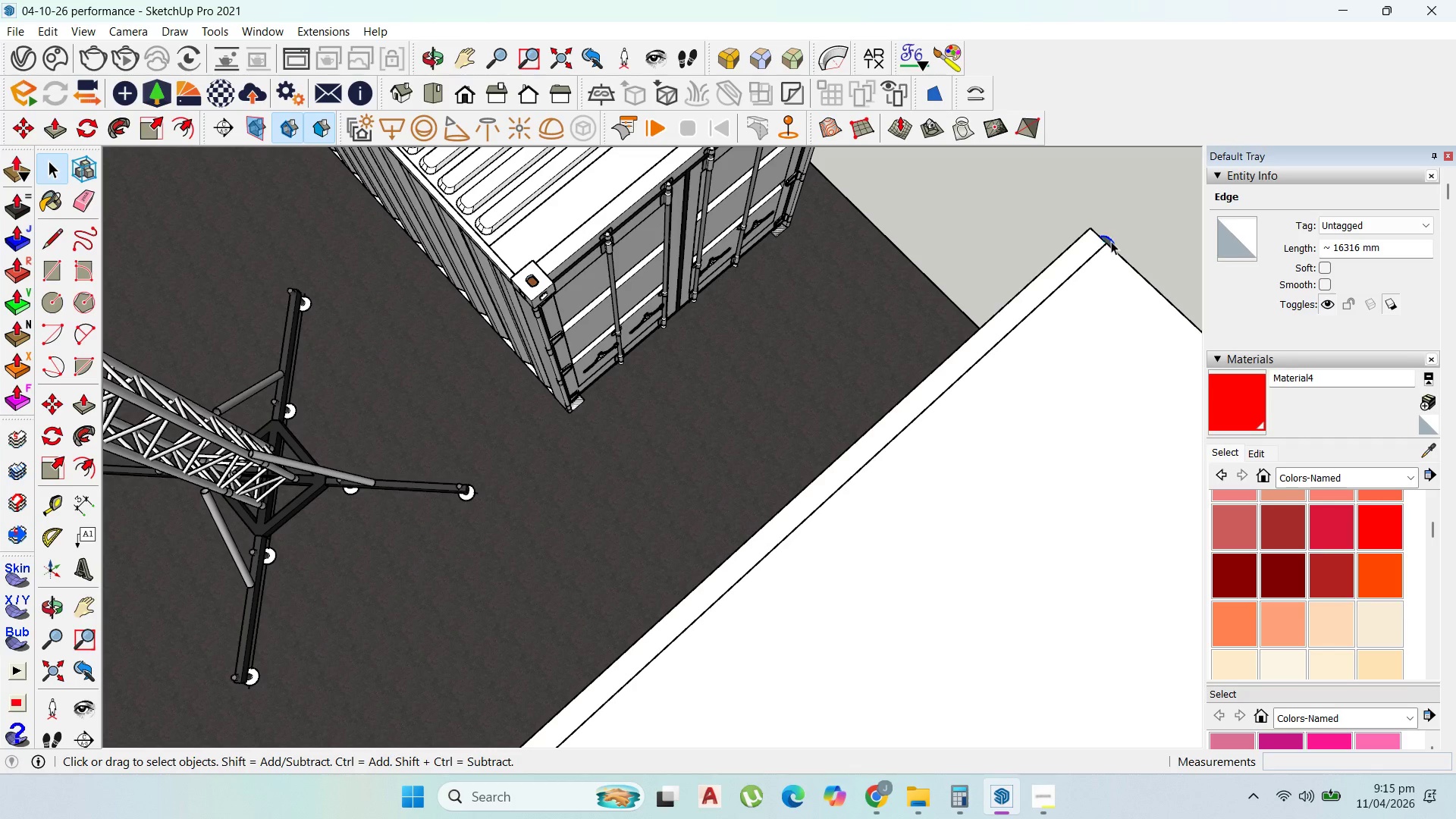 
triple_click([1111, 241])
 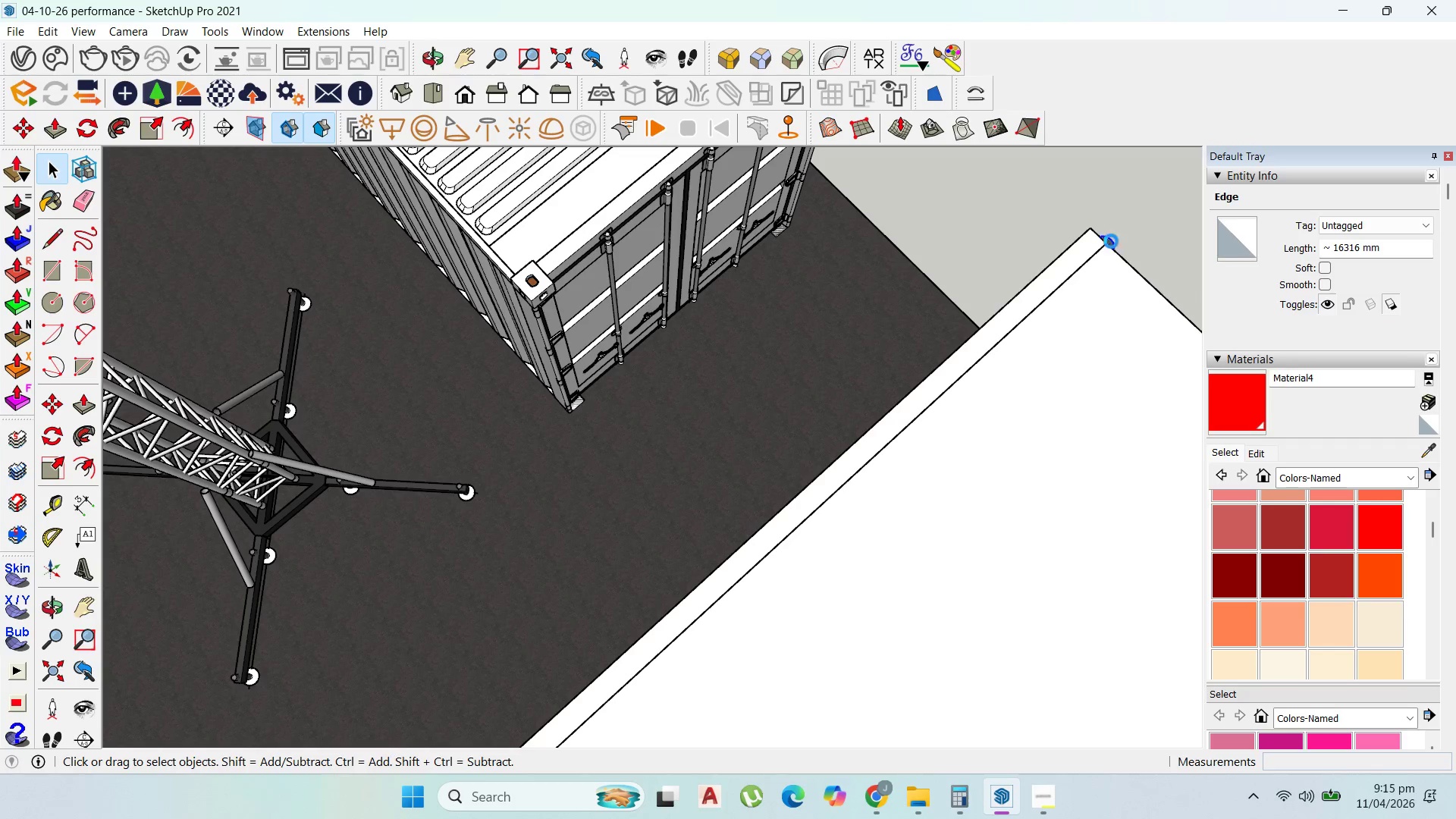 
triple_click([1111, 241])
 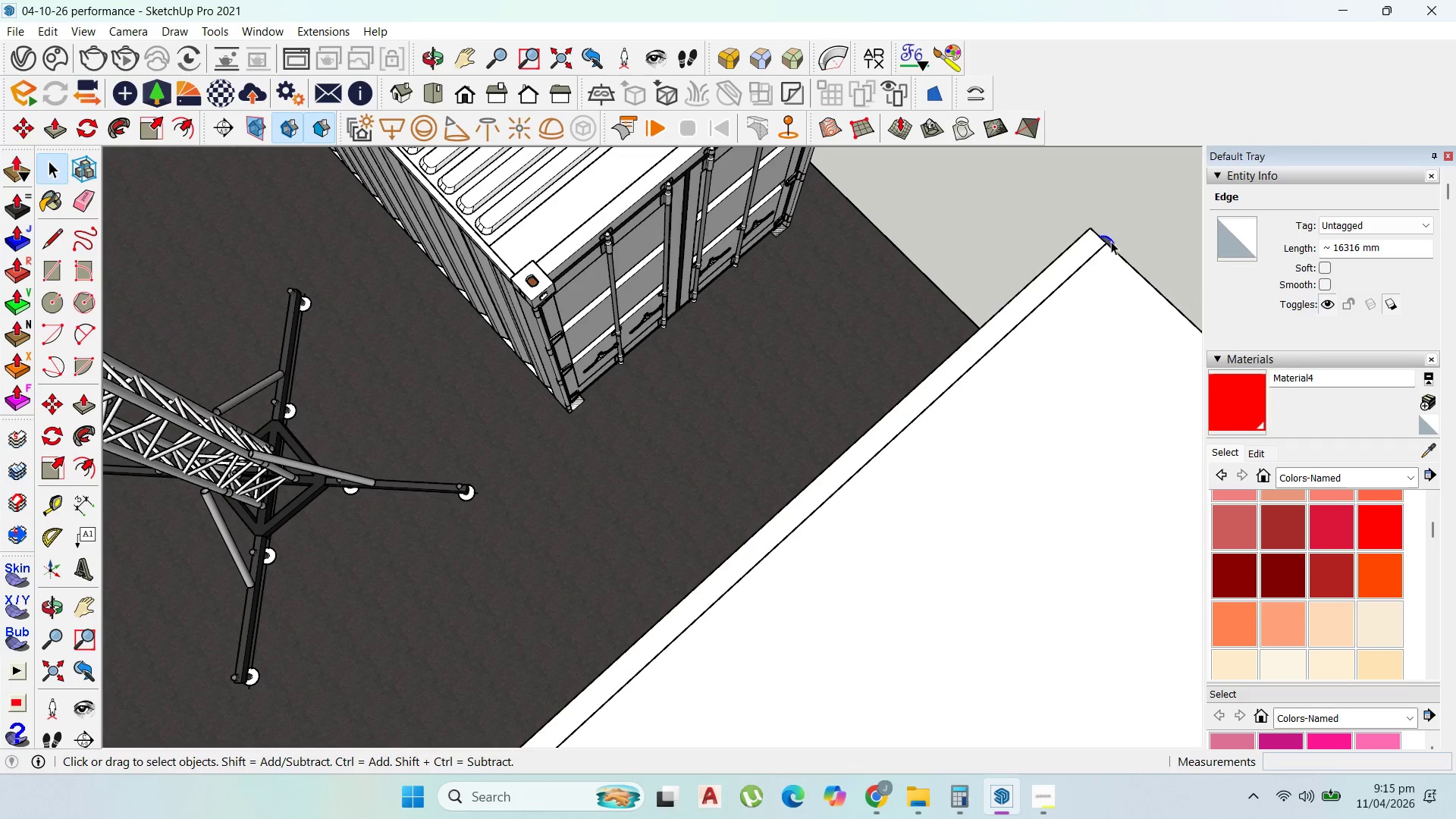 
triple_click([1111, 241])
 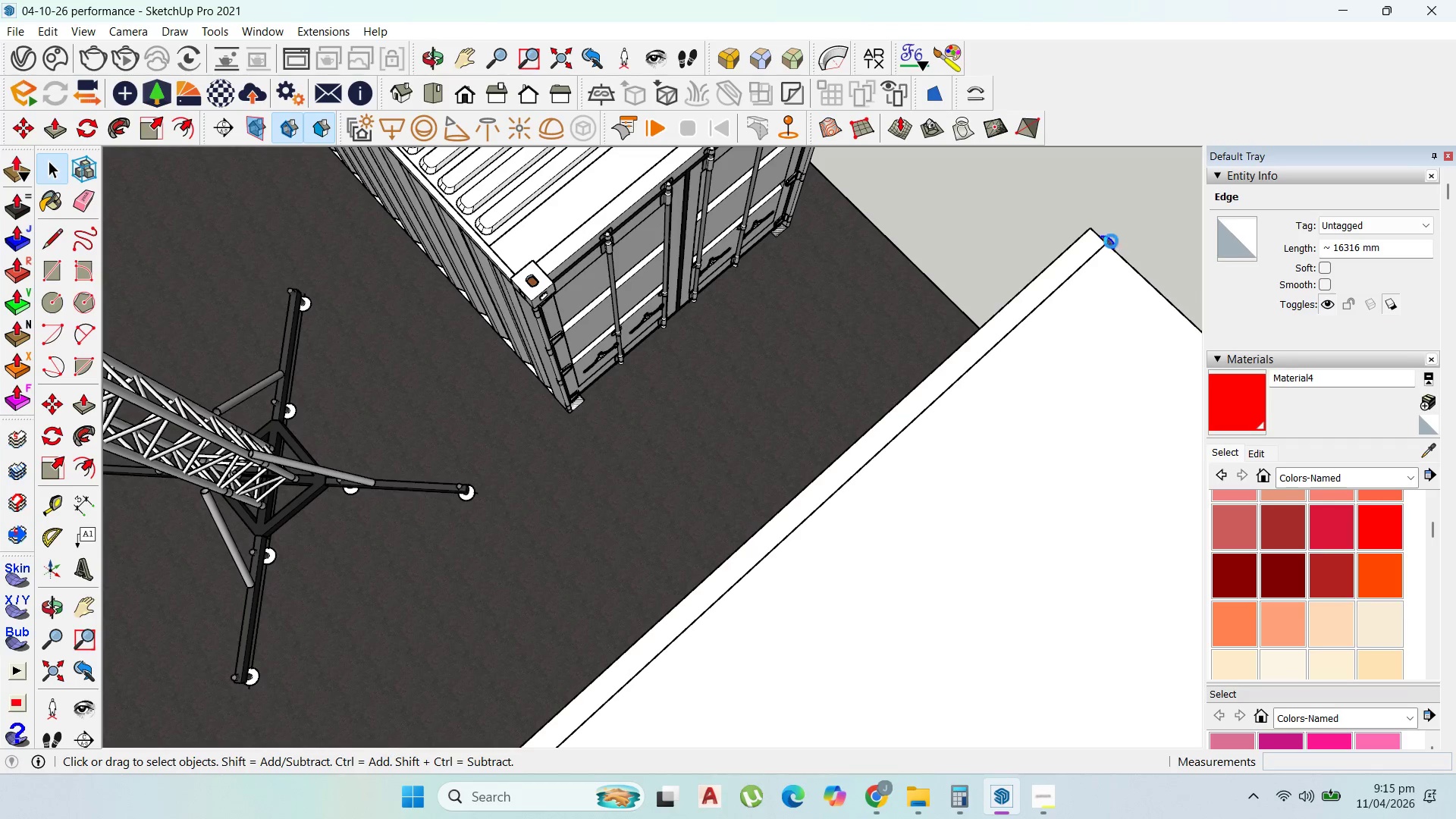 
triple_click([1111, 241])
 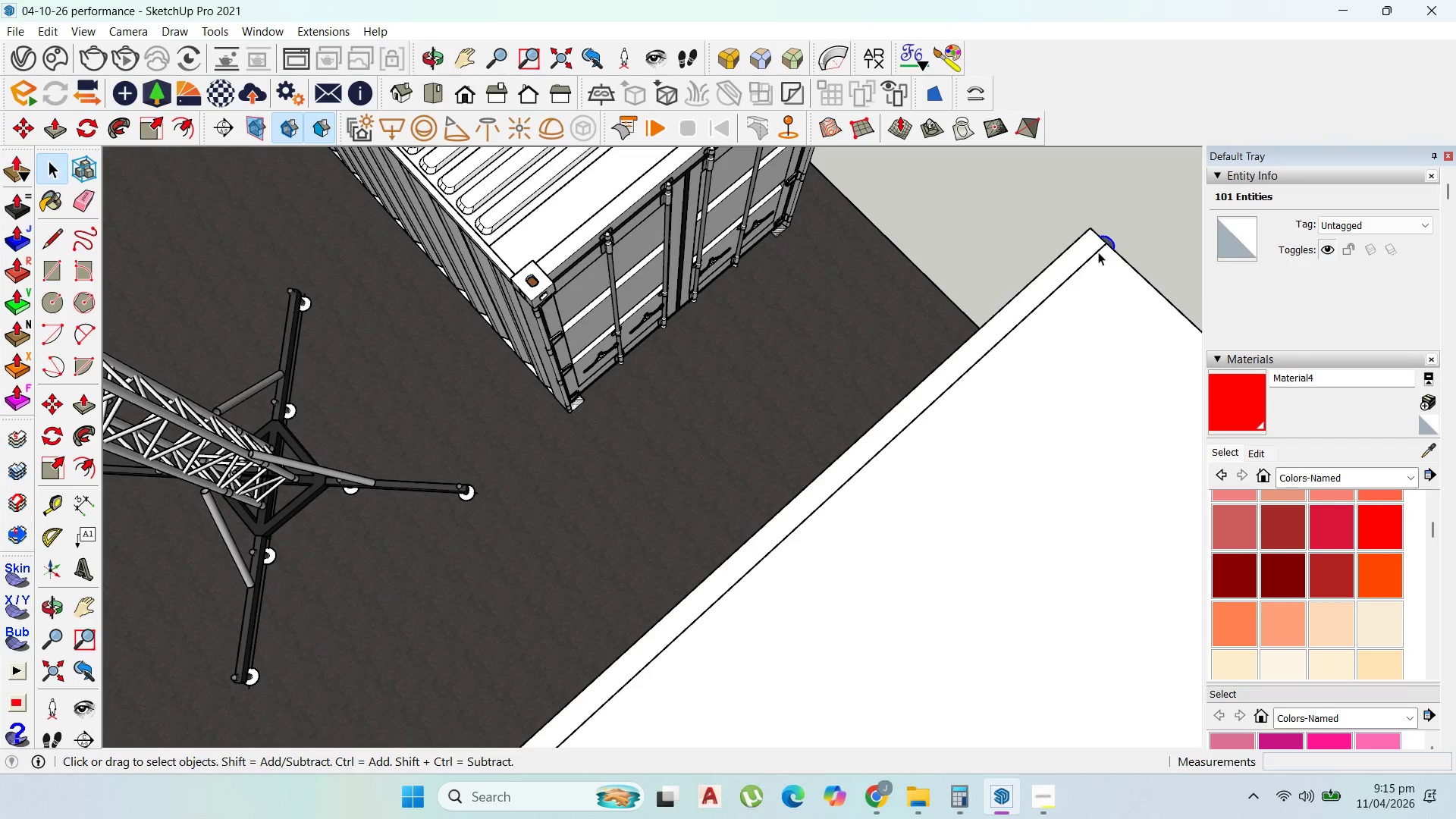 
left_click([1097, 252])
 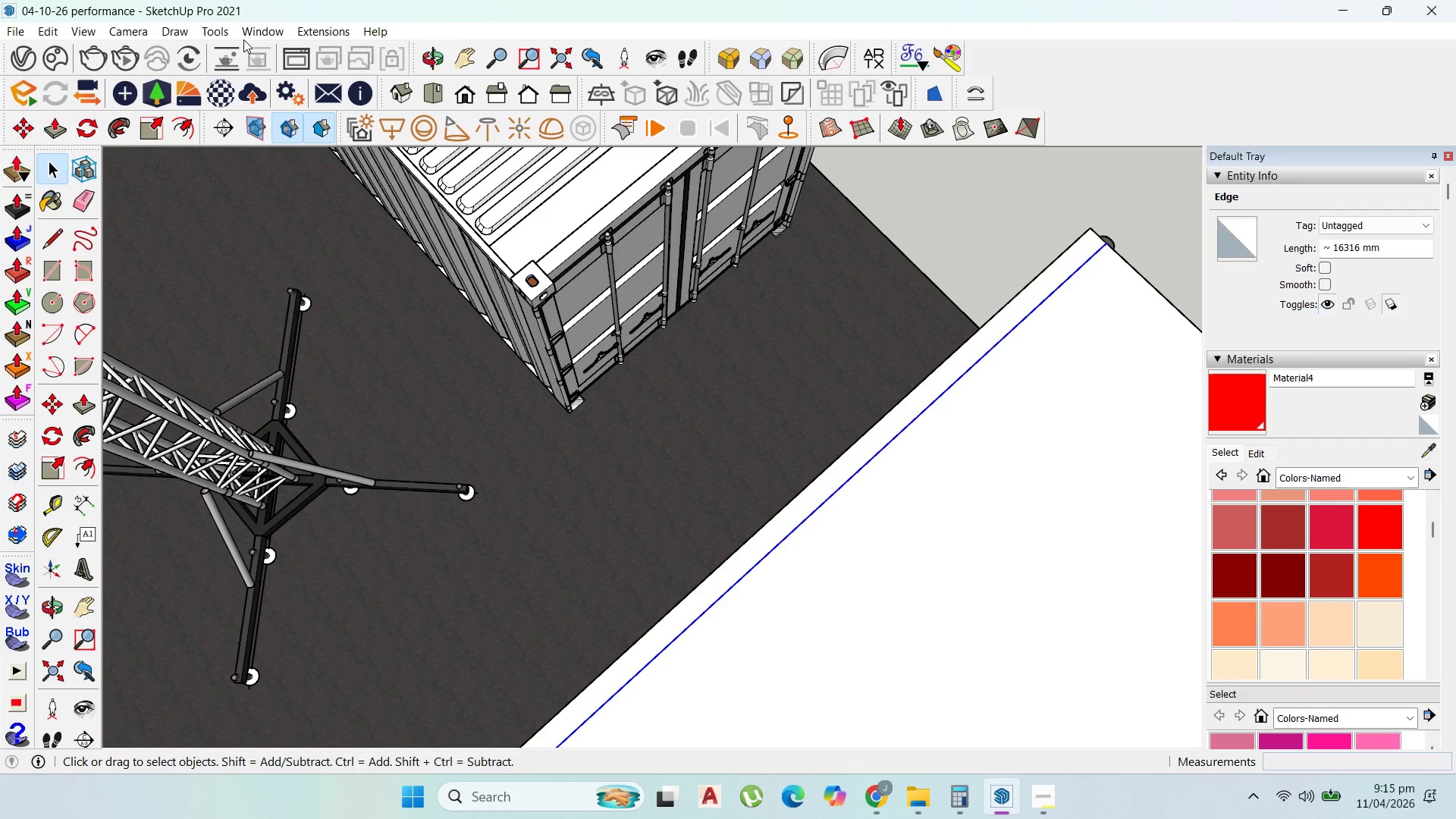 
left_click([220, 31])
 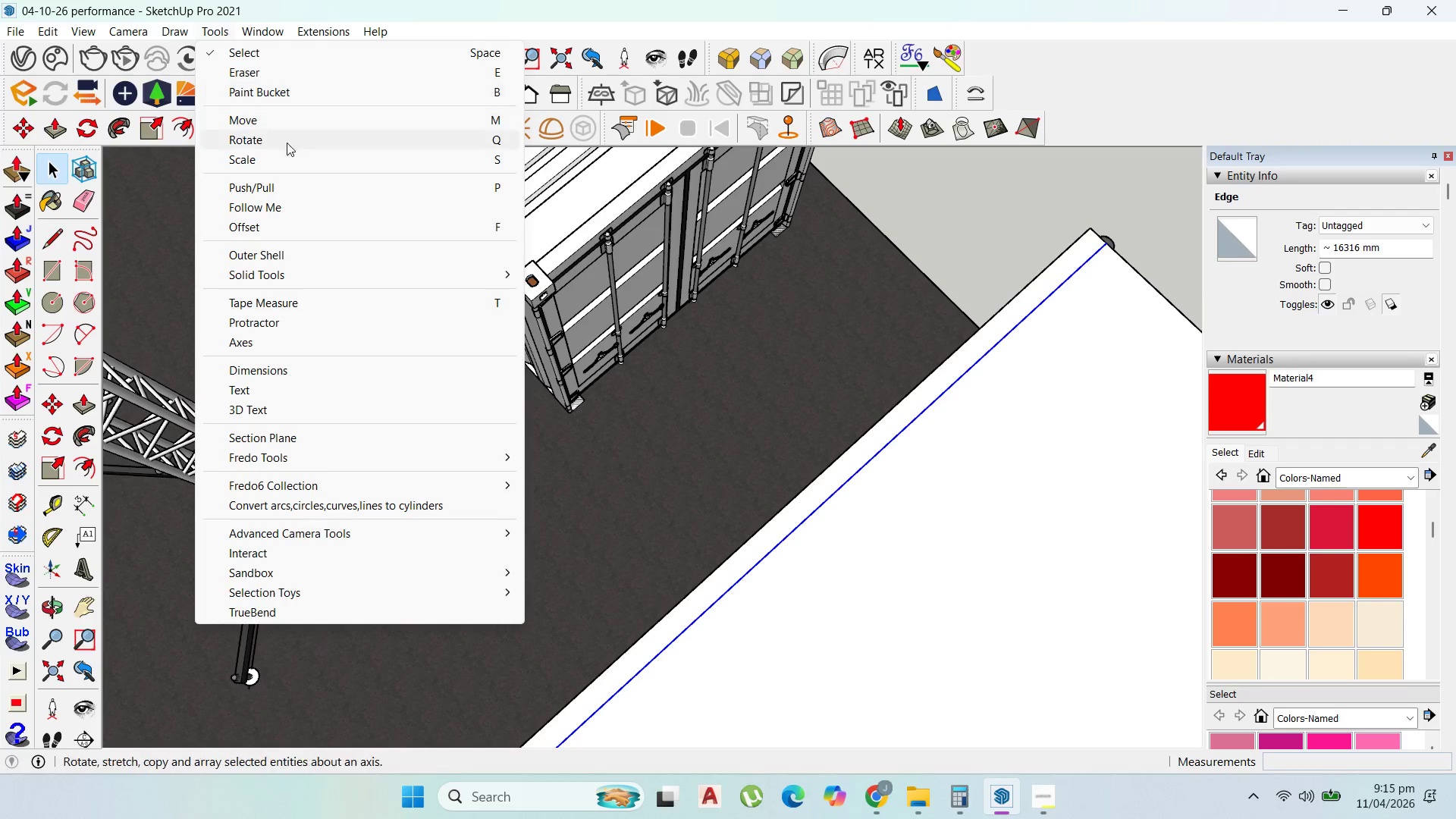 
left_click_drag(start_coordinate=[297, 211], to_coordinate=[305, 211])
 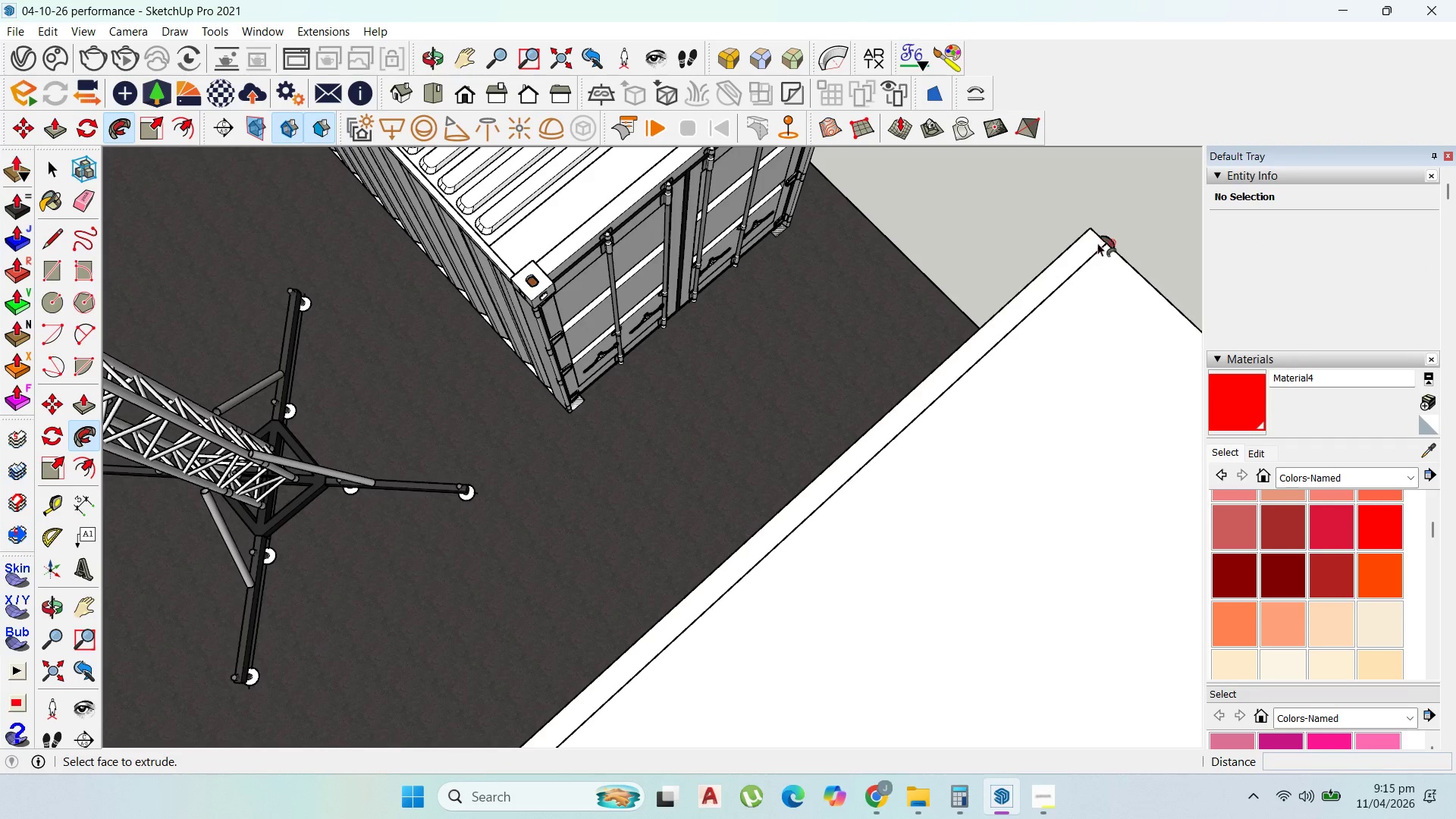 
left_click([1109, 241])
 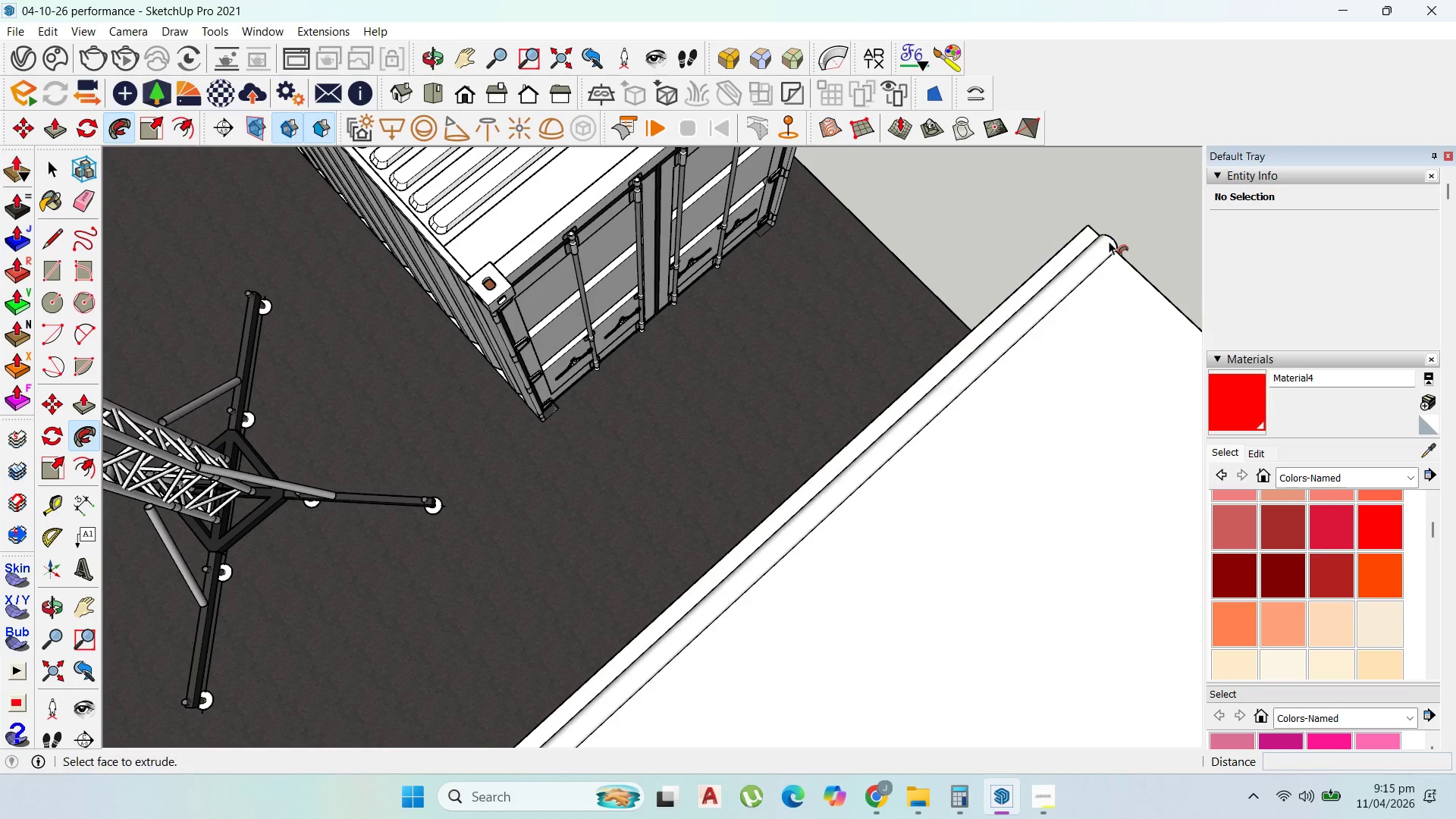 
scroll: coordinate [1103, 243], scroll_direction: up, amount: 2.0
 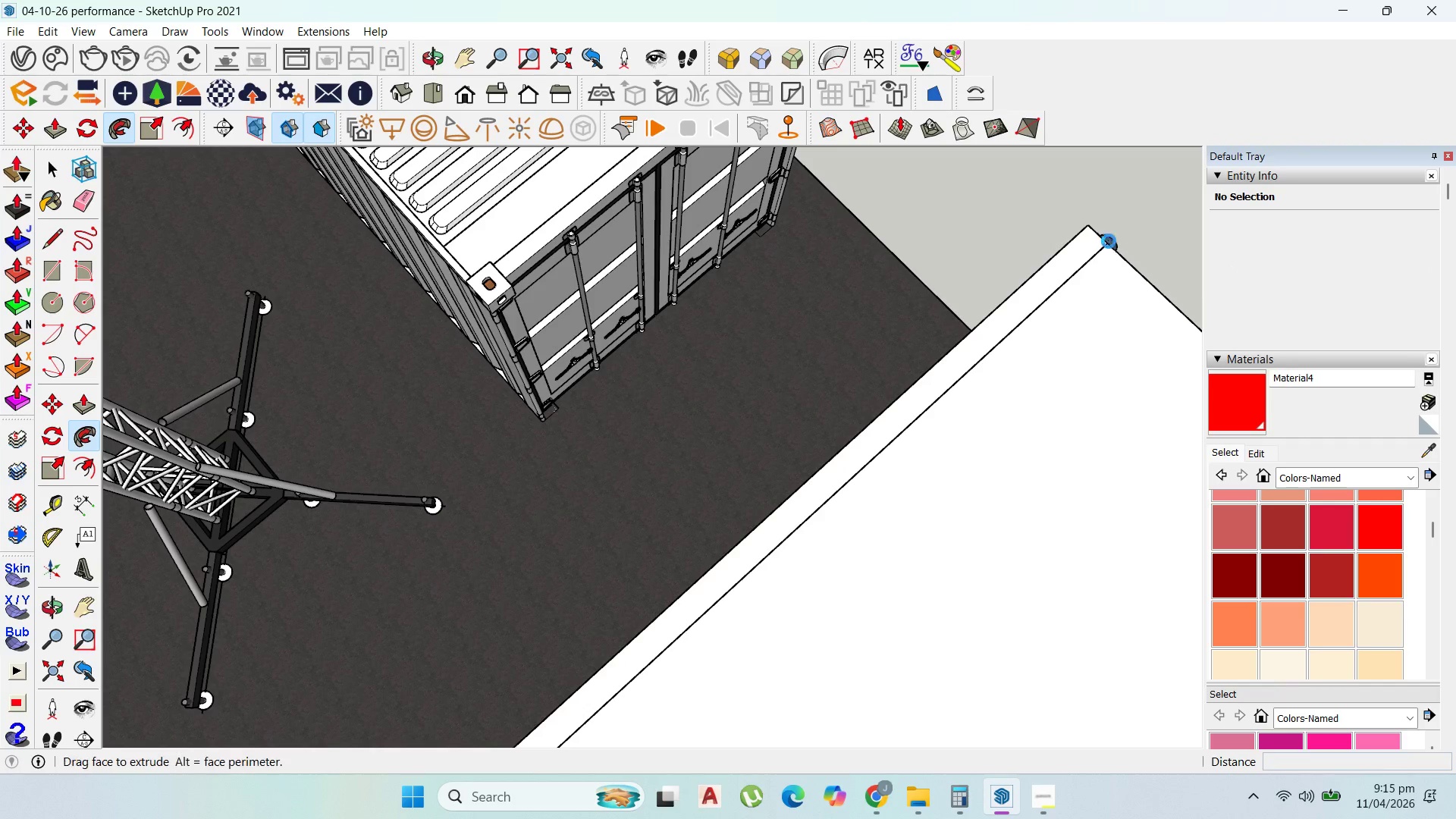 
double_click([1109, 241])
 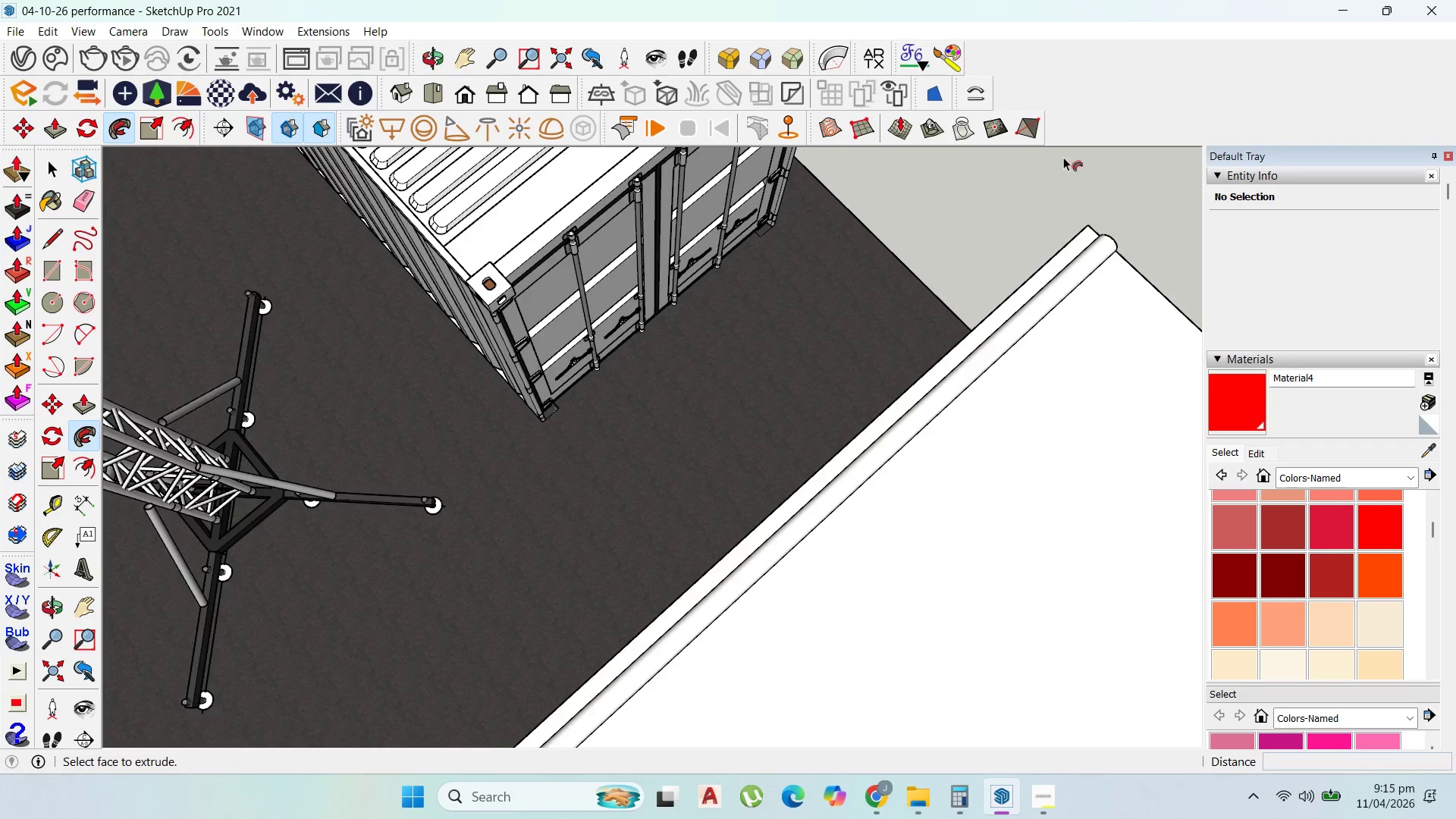 
scroll: coordinate [579, 282], scroll_direction: down, amount: 28.0
 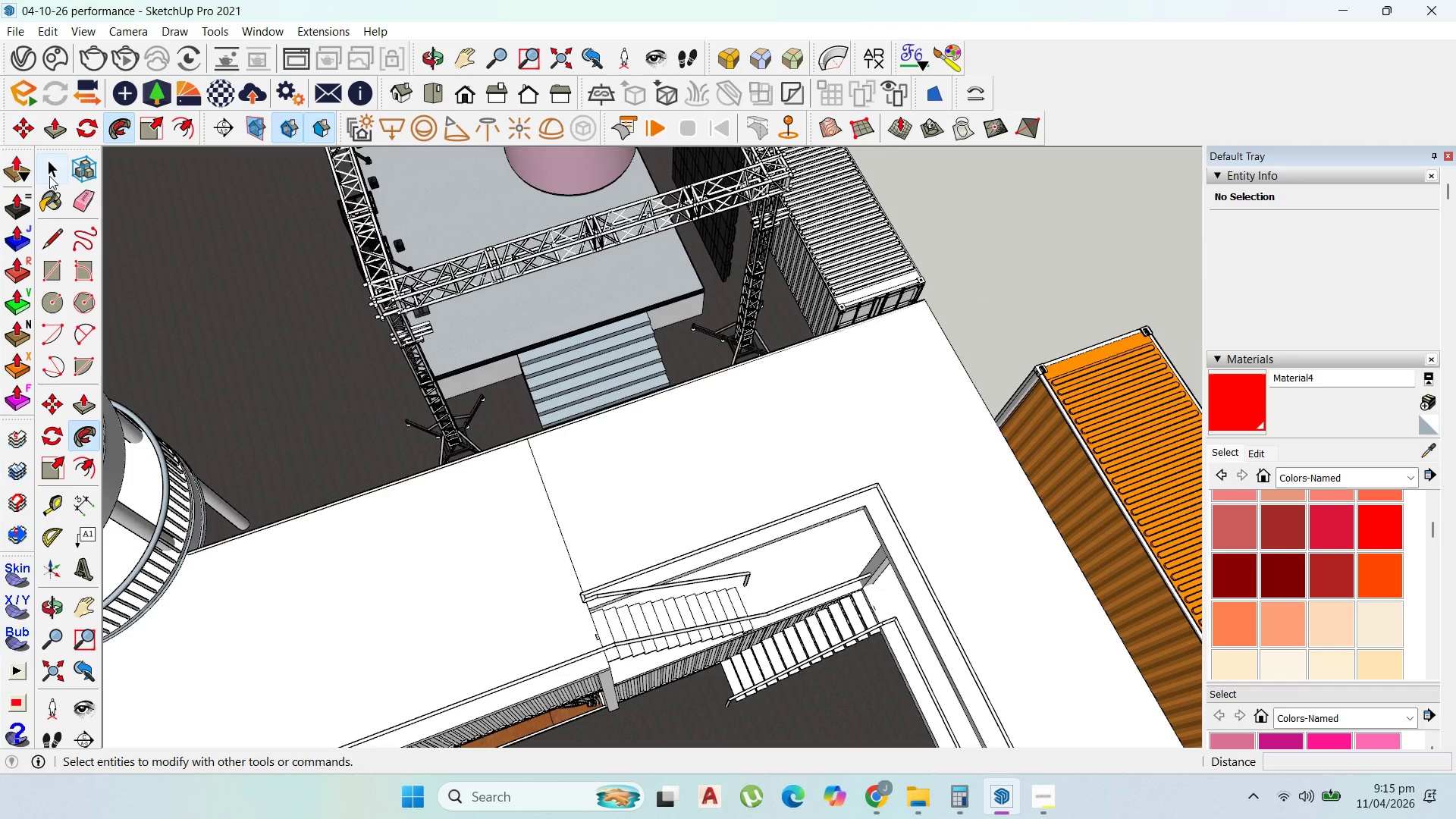 
scroll: coordinate [225, 538], scroll_direction: up, amount: 8.0
 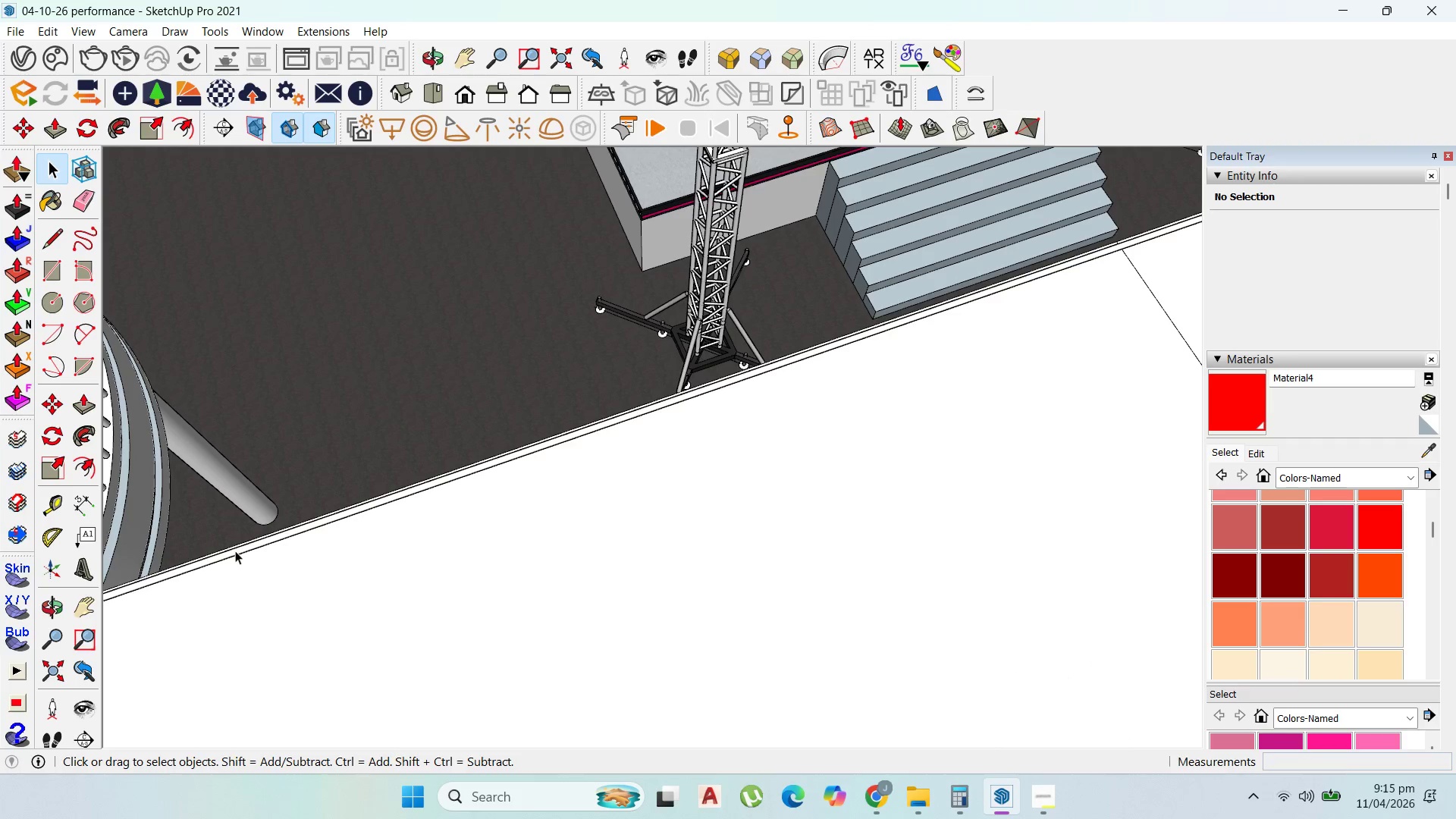 
double_click([235, 551])
 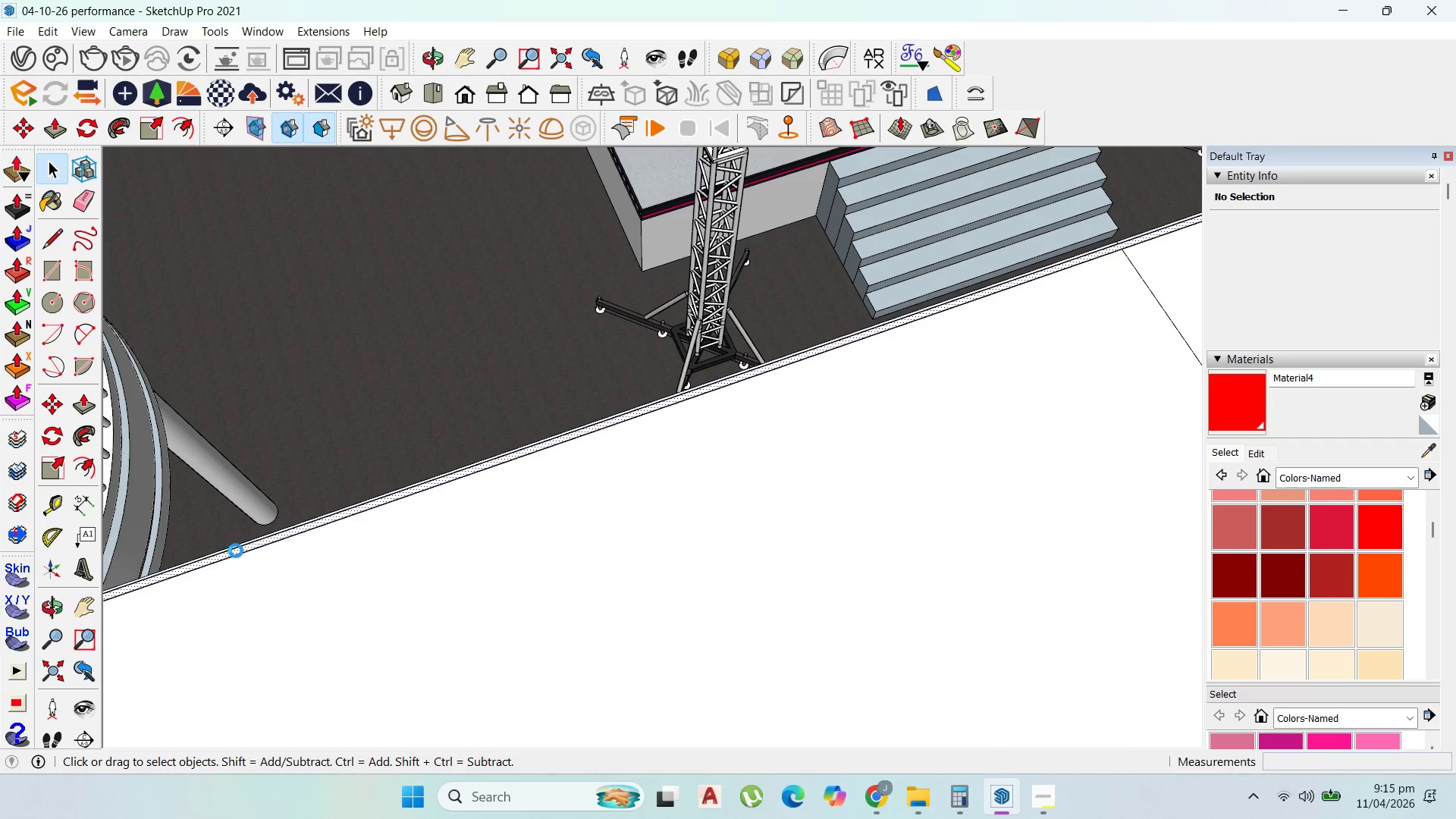 
triple_click([236, 551])
 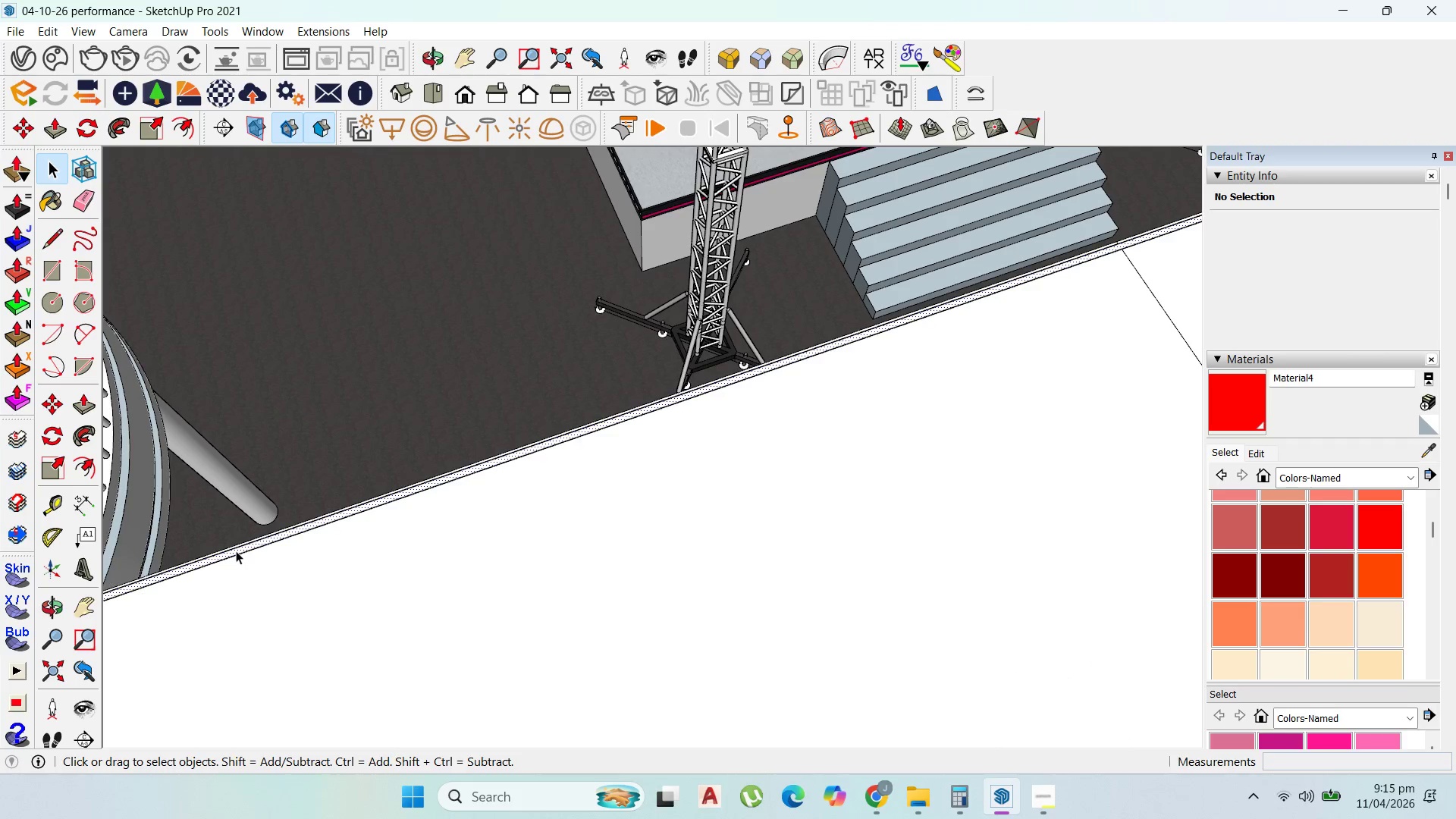 
triple_click([236, 551])
 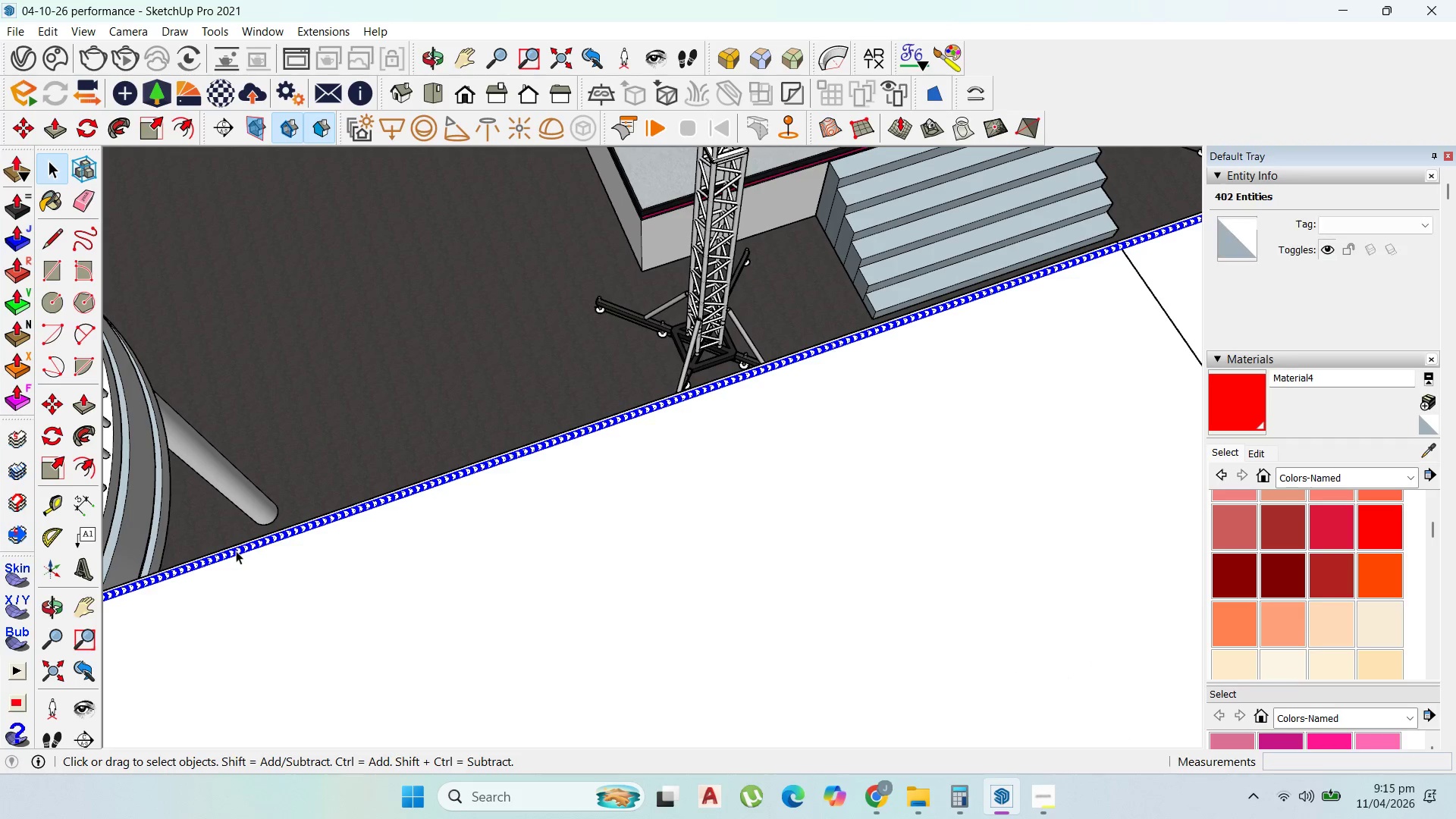 
right_click([236, 551])
 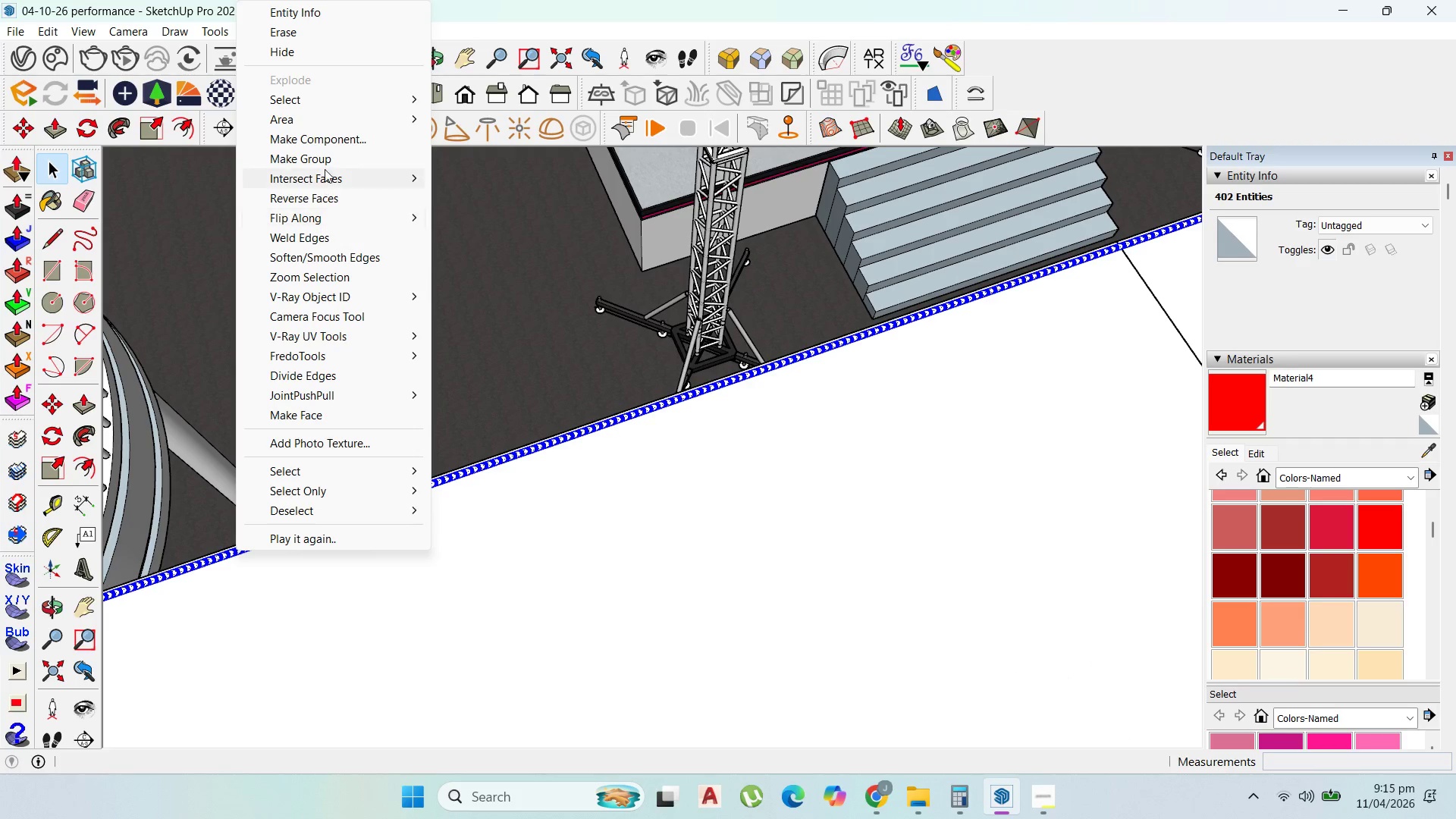 
left_click([327, 162])
 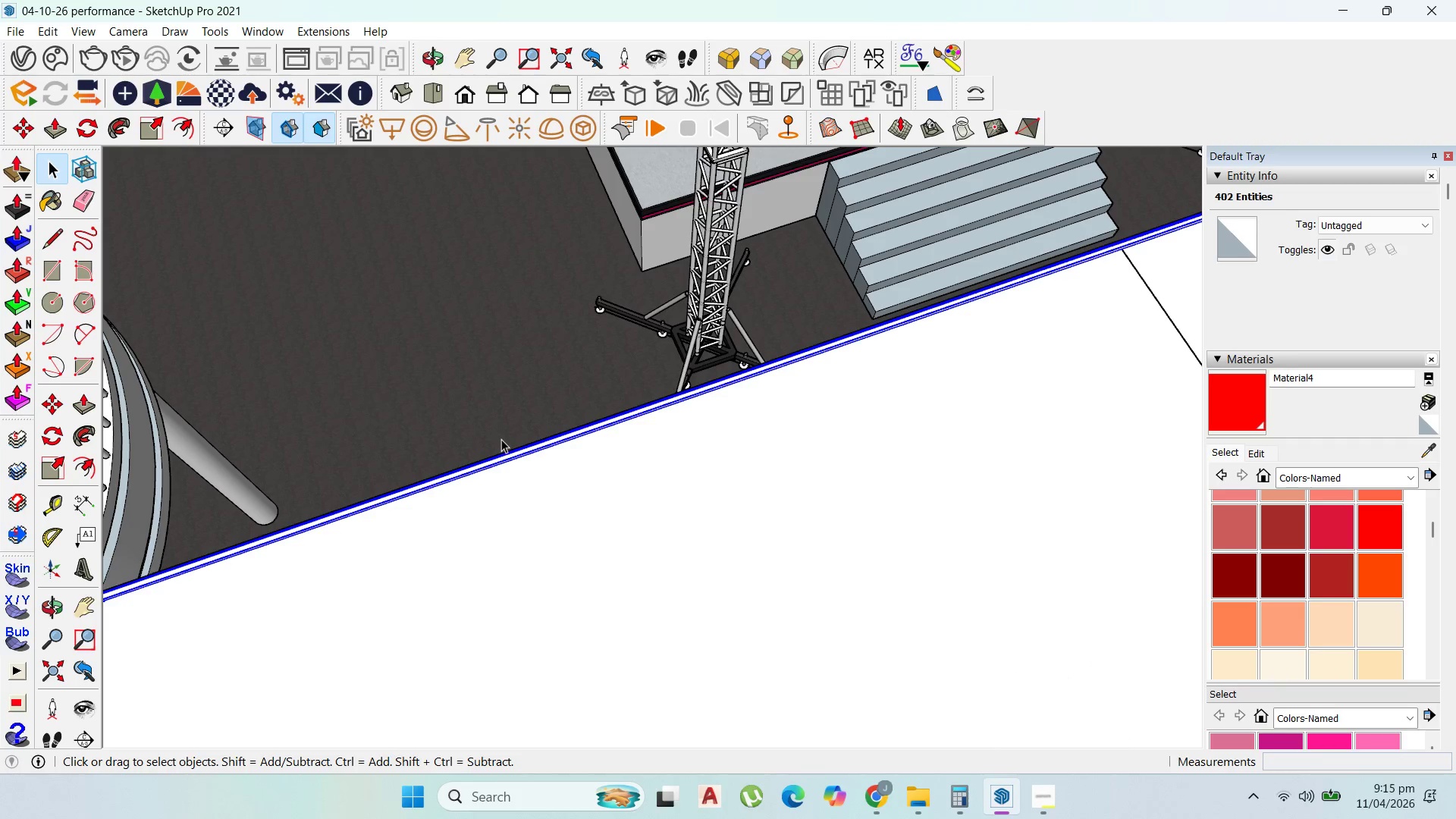 
key(M)
 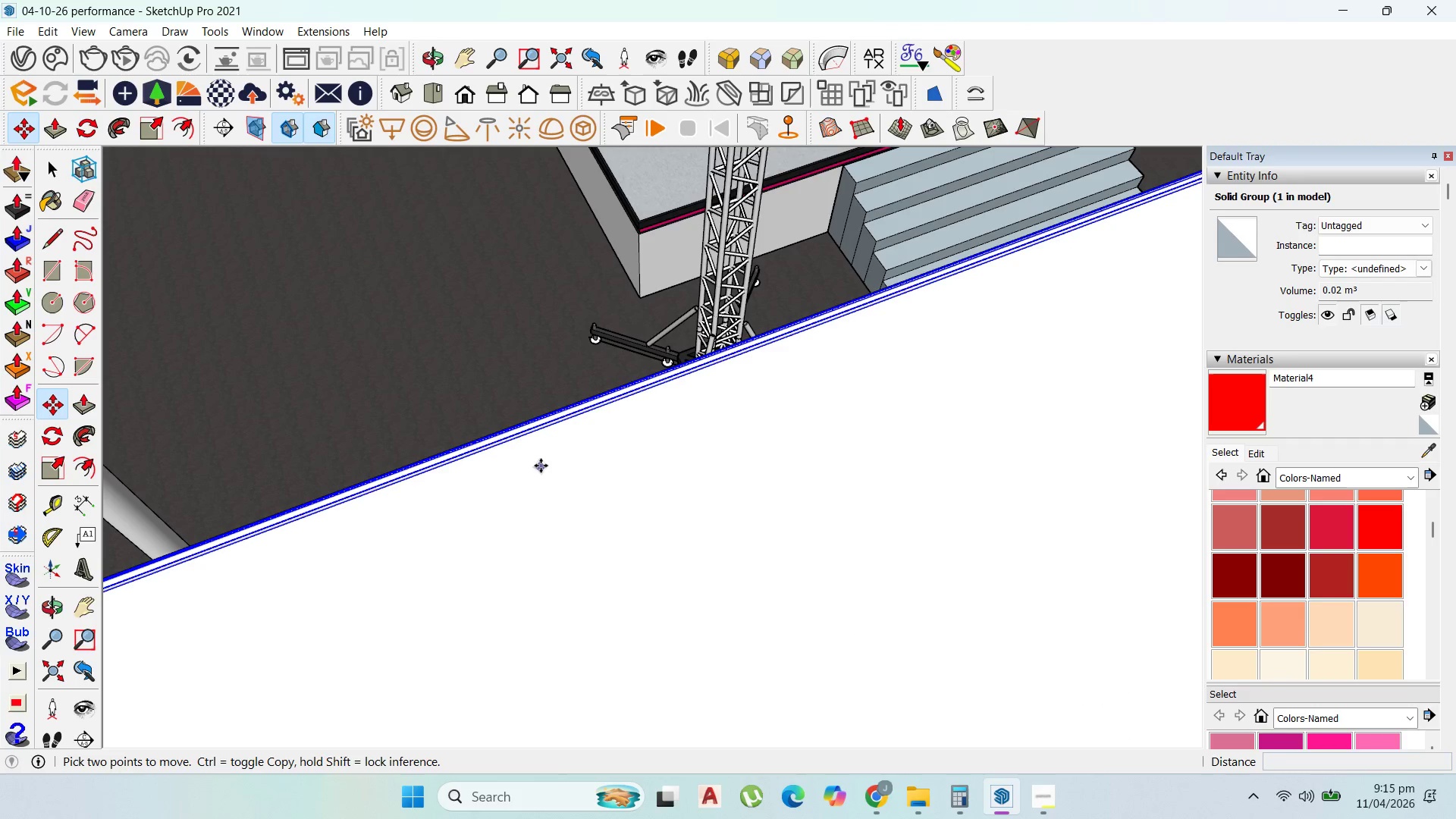 
scroll: coordinate [523, 462], scroll_direction: up, amount: 3.0
 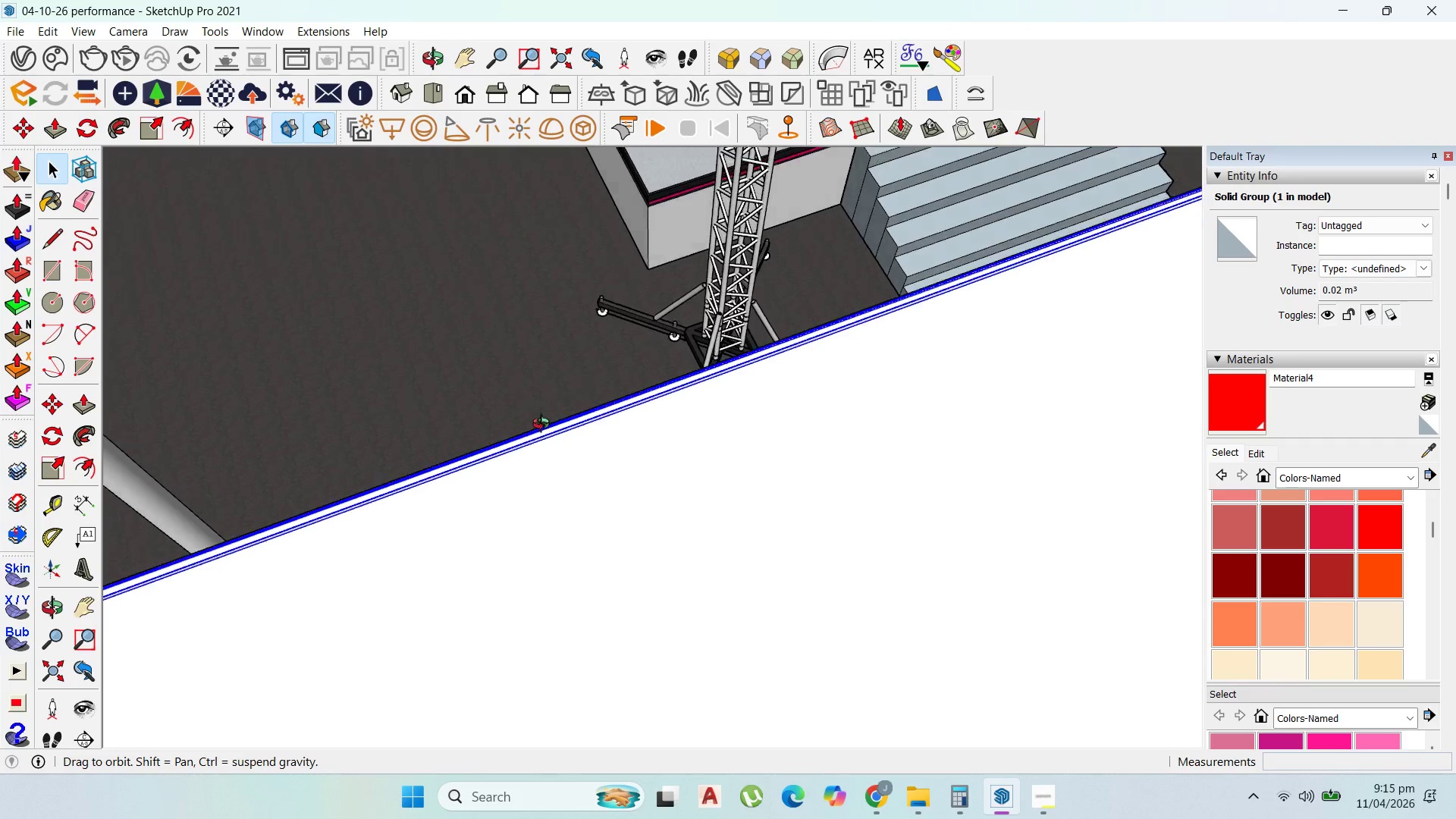 
left_click([541, 465])
 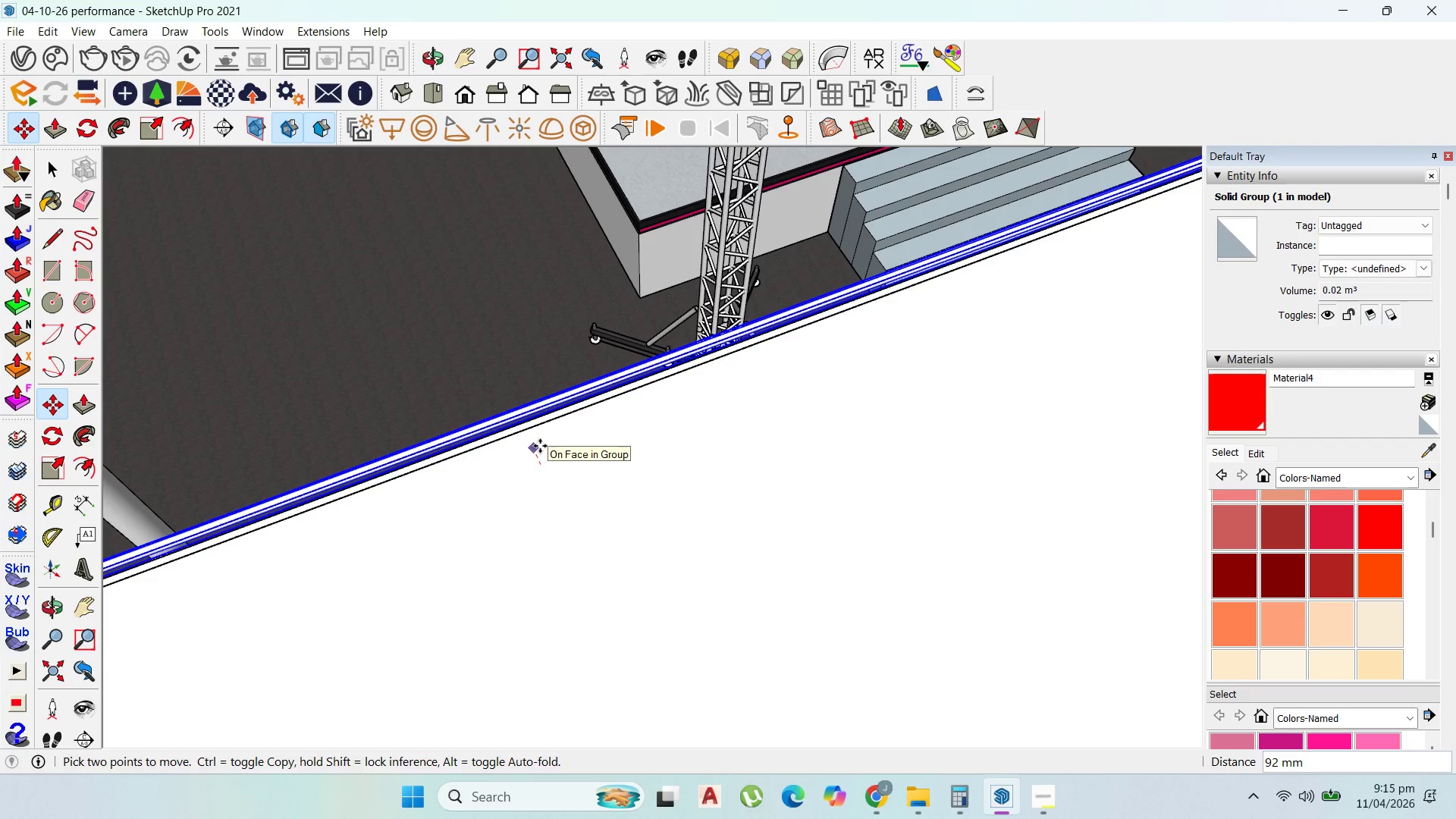 
key(ArrowUp)
 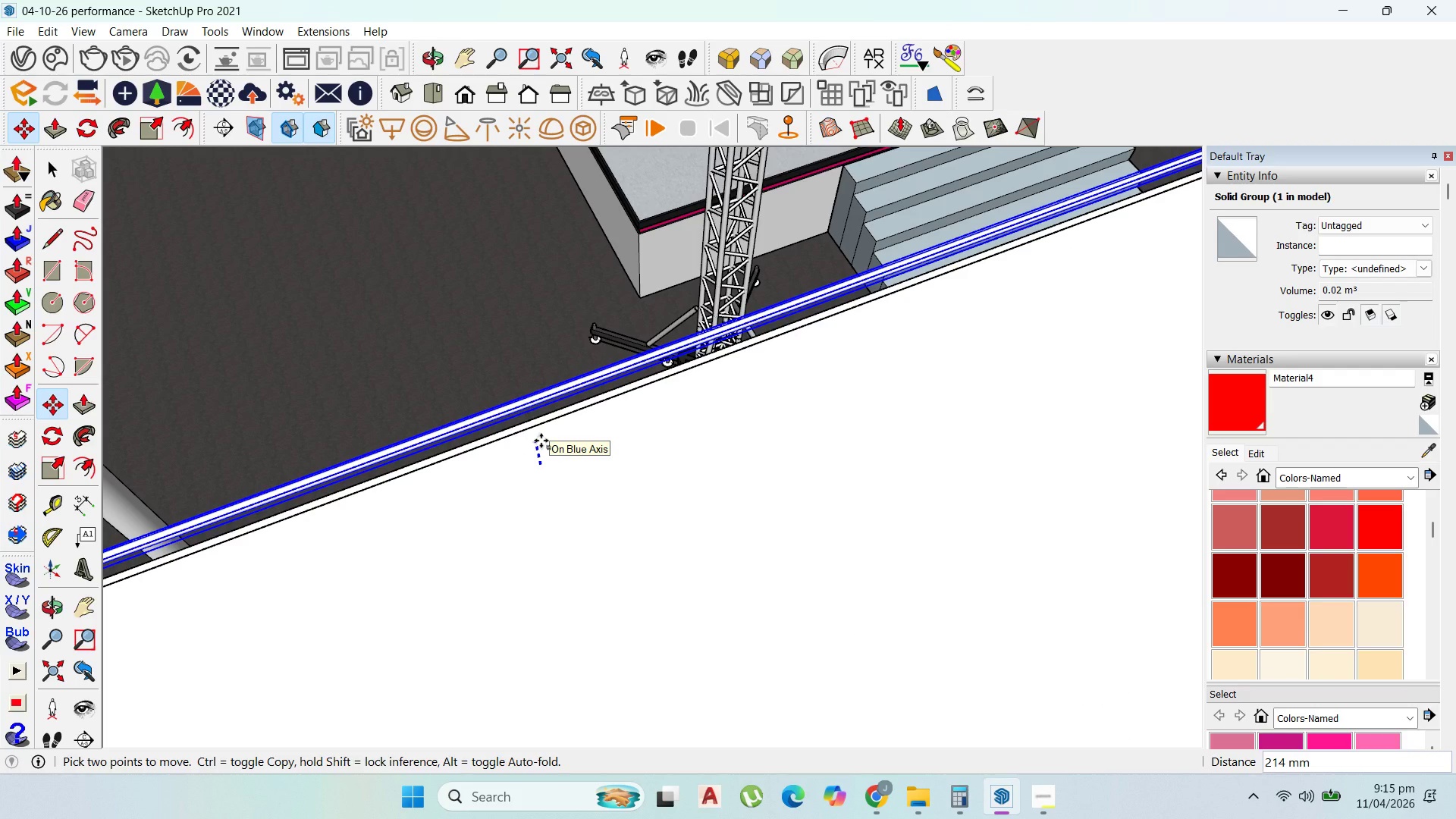 
type(1000)
 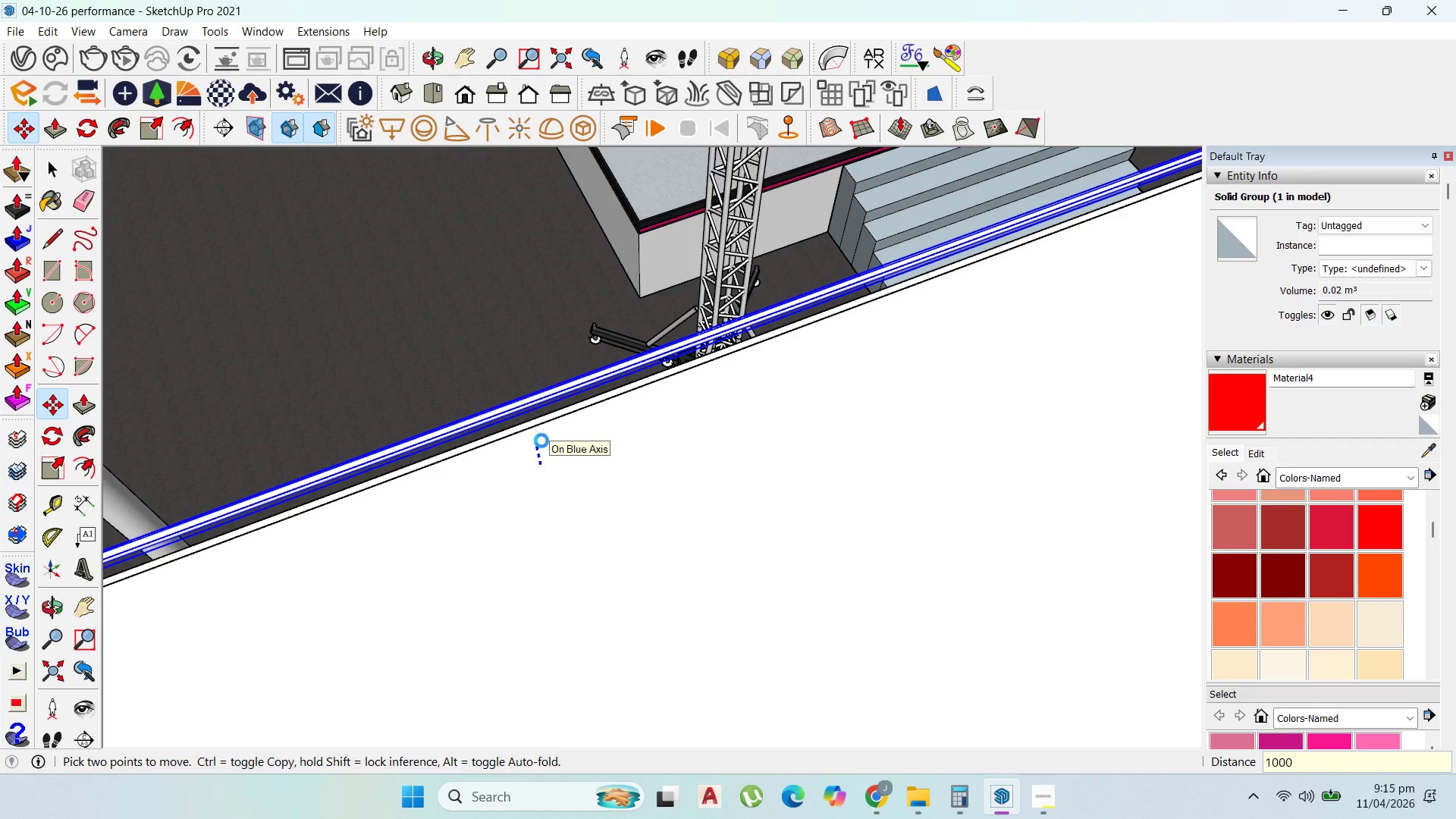 
key(Enter)
 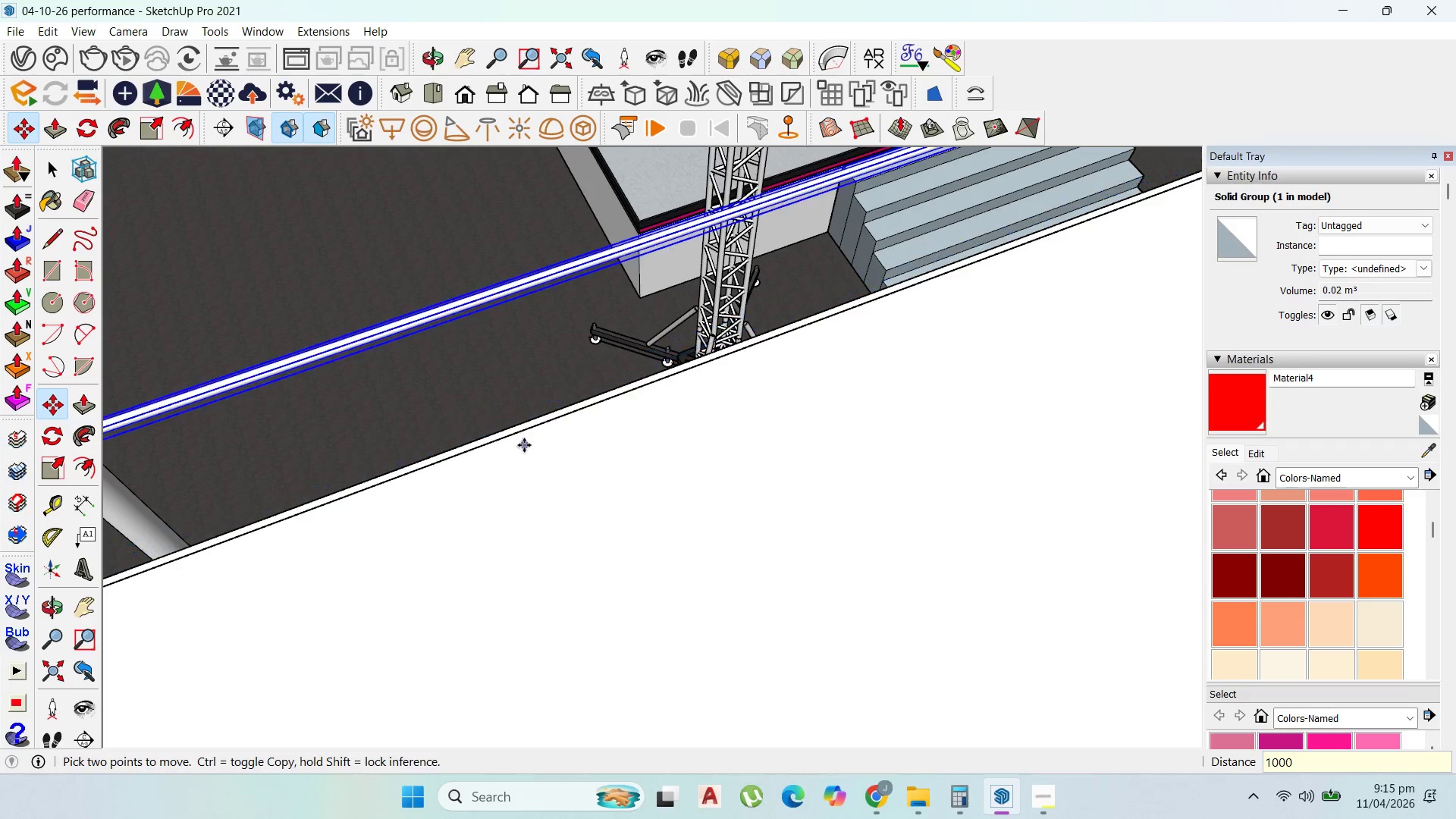 
scroll: coordinate [596, 444], scroll_direction: down, amount: 21.0
 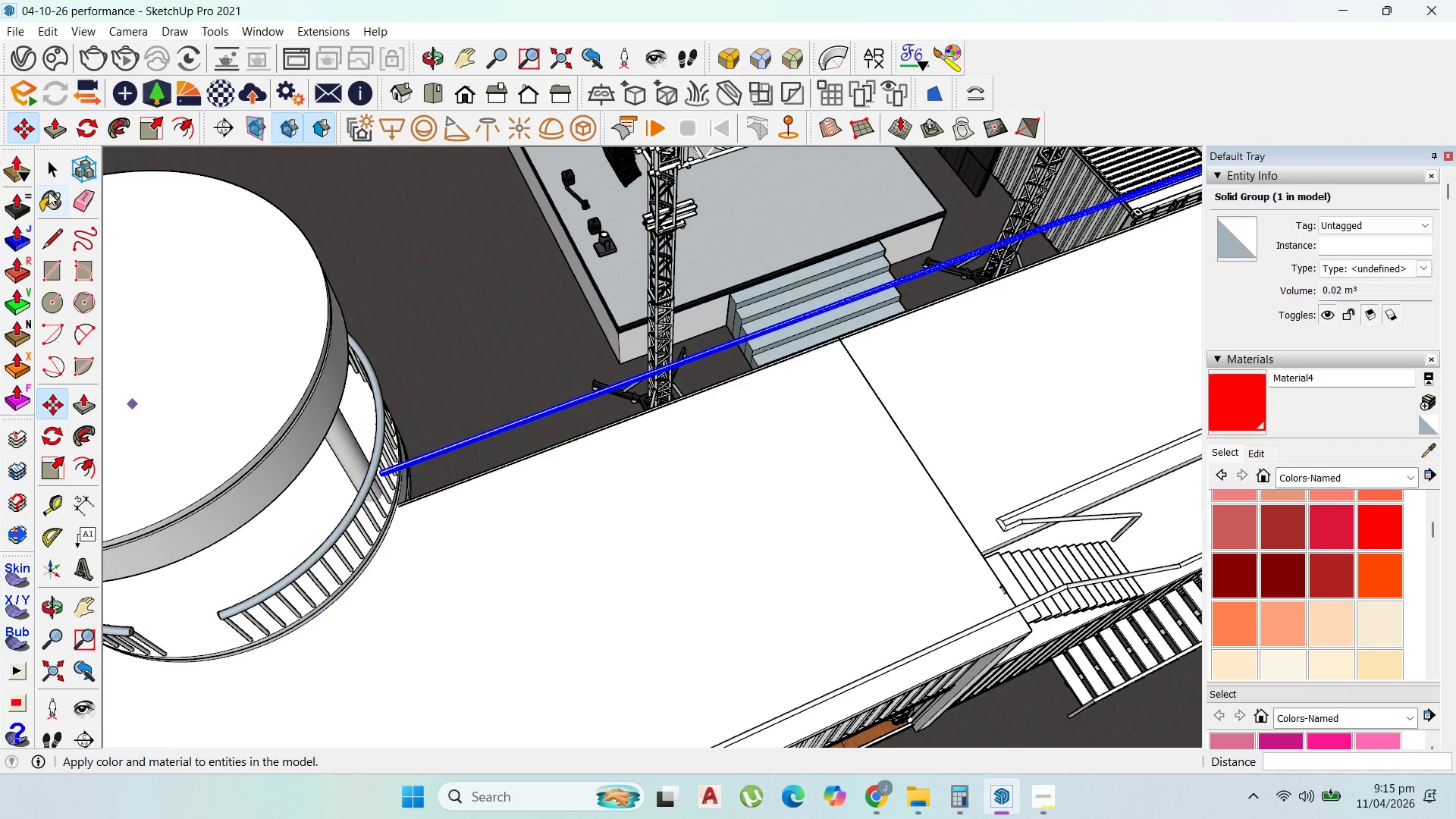 
left_click([54, 160])
 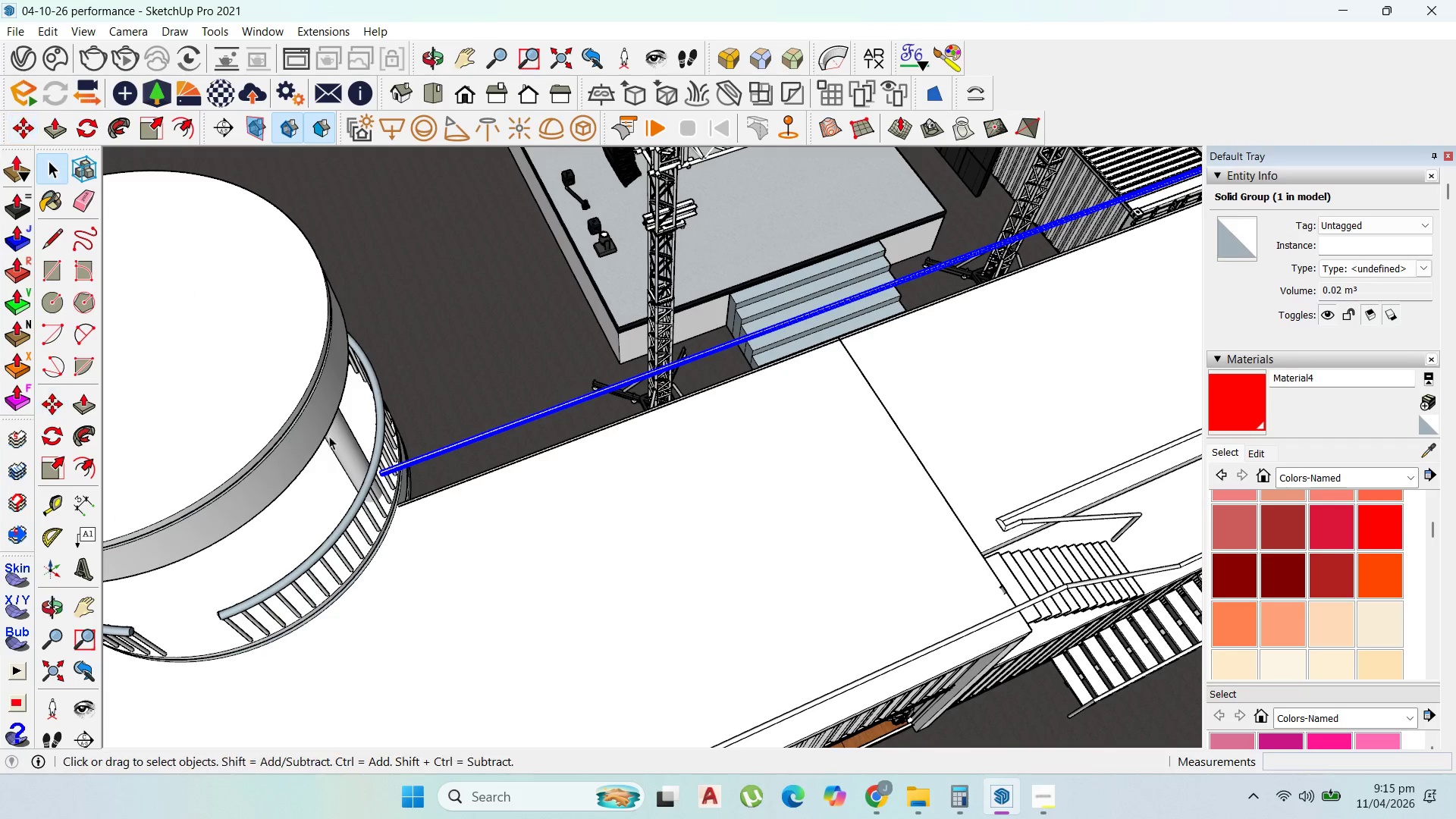 
scroll: coordinate [400, 487], scroll_direction: up, amount: 12.0
 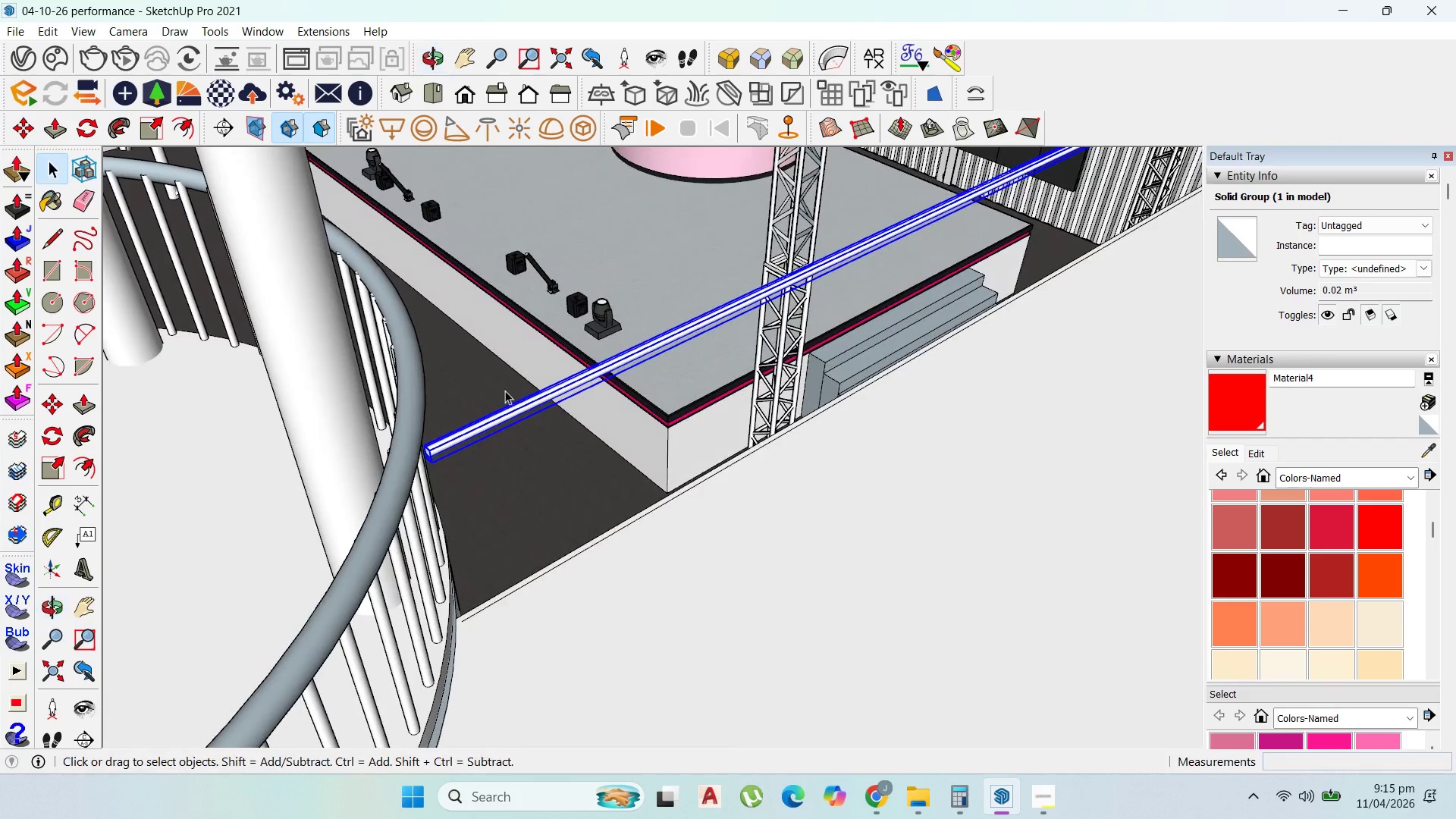 
scroll: coordinate [441, 433], scroll_direction: none, amount: 0.0
 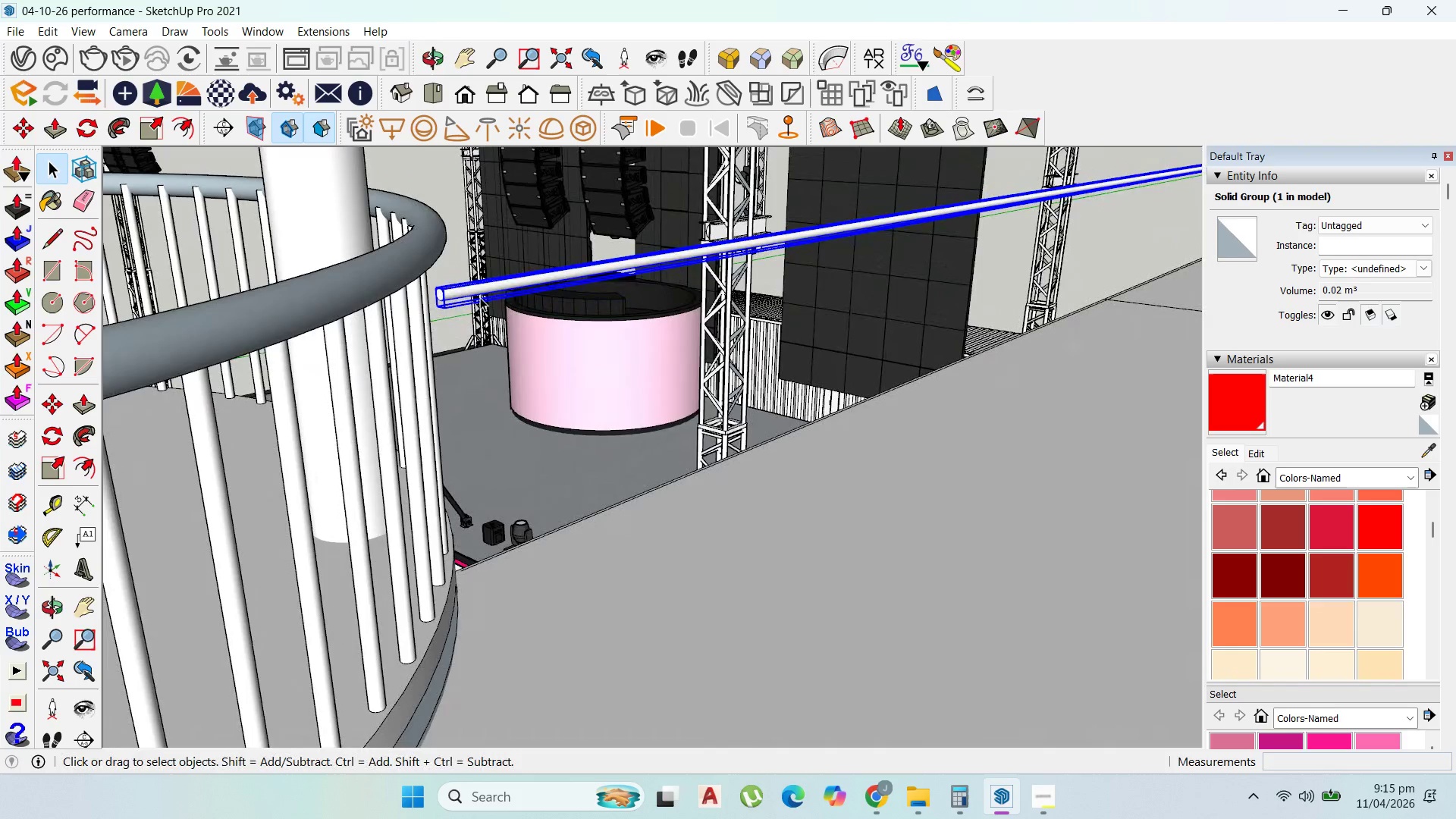 
double_click([480, 297])
 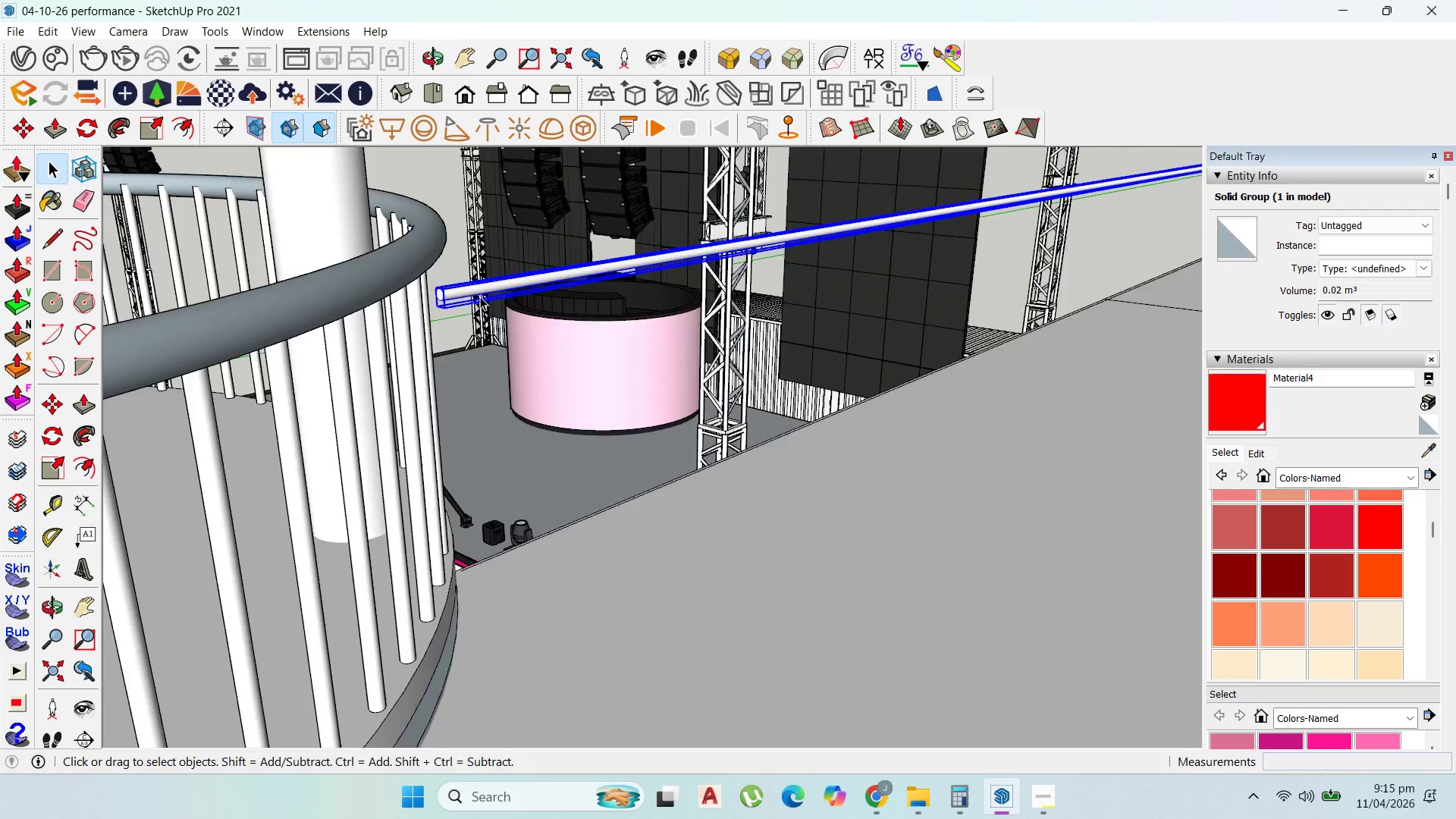 
triple_click([480, 297])
 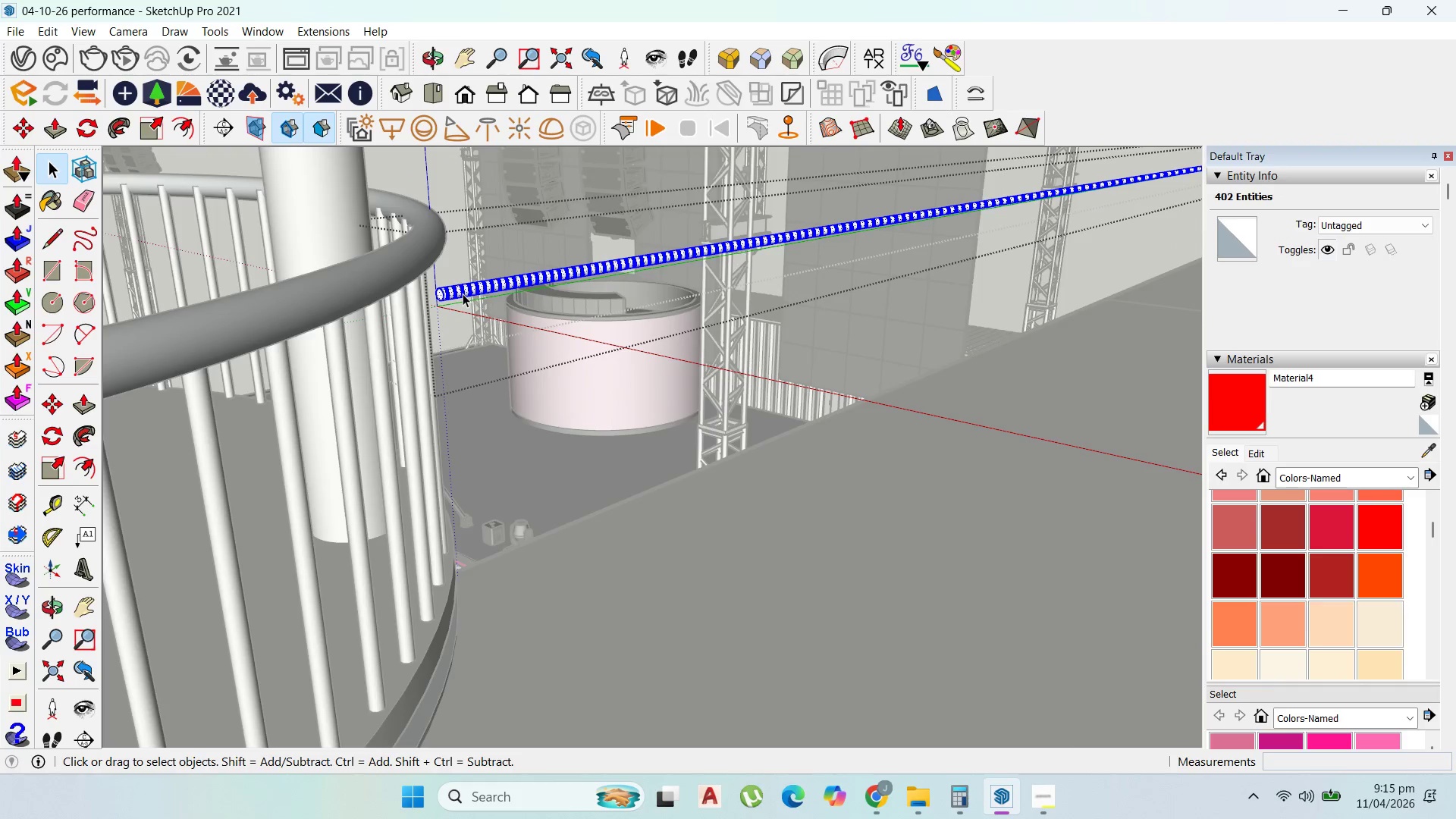 
key(P)
 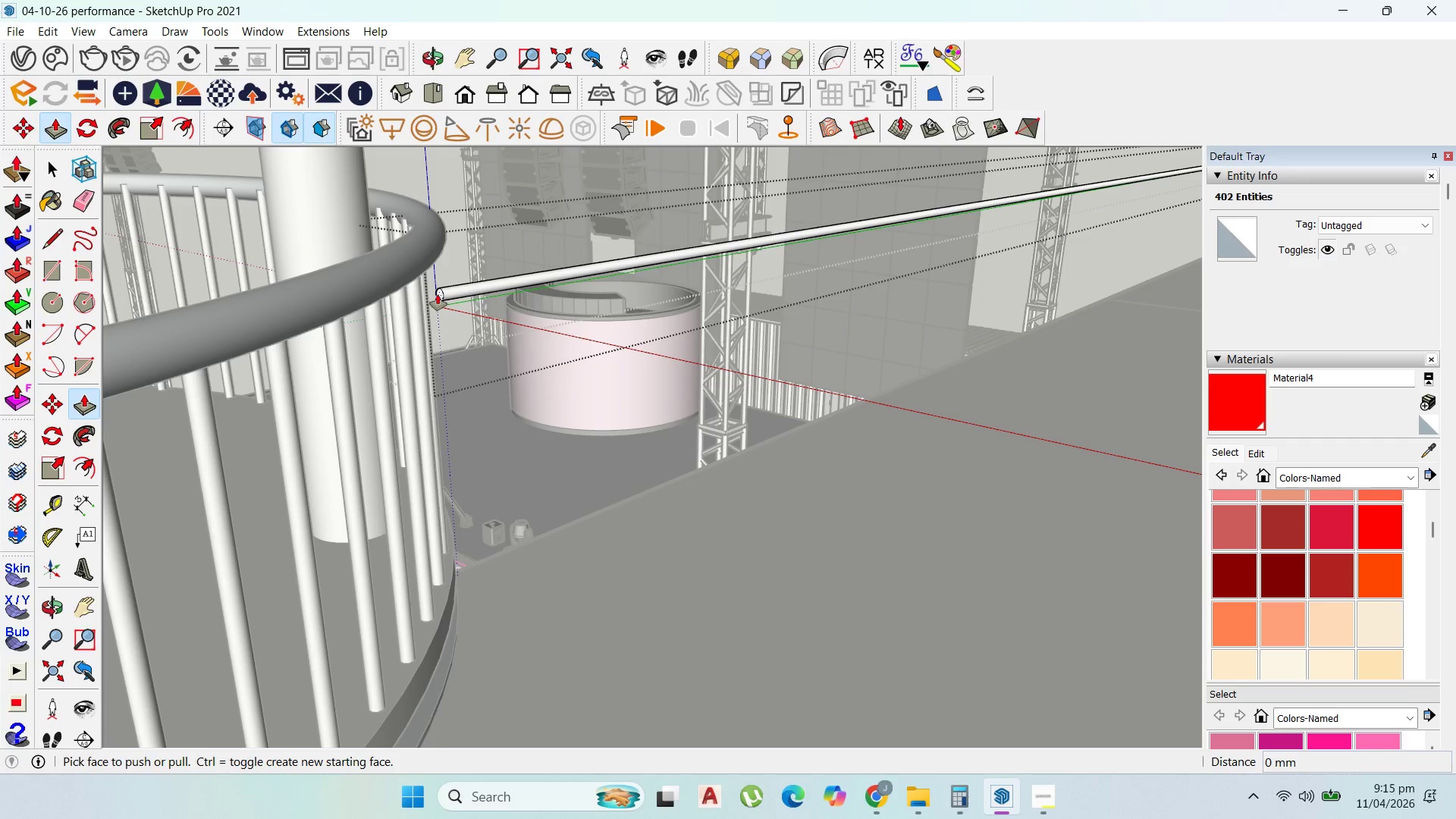 
left_click_drag(start_coordinate=[439, 294], to_coordinate=[431, 262])
 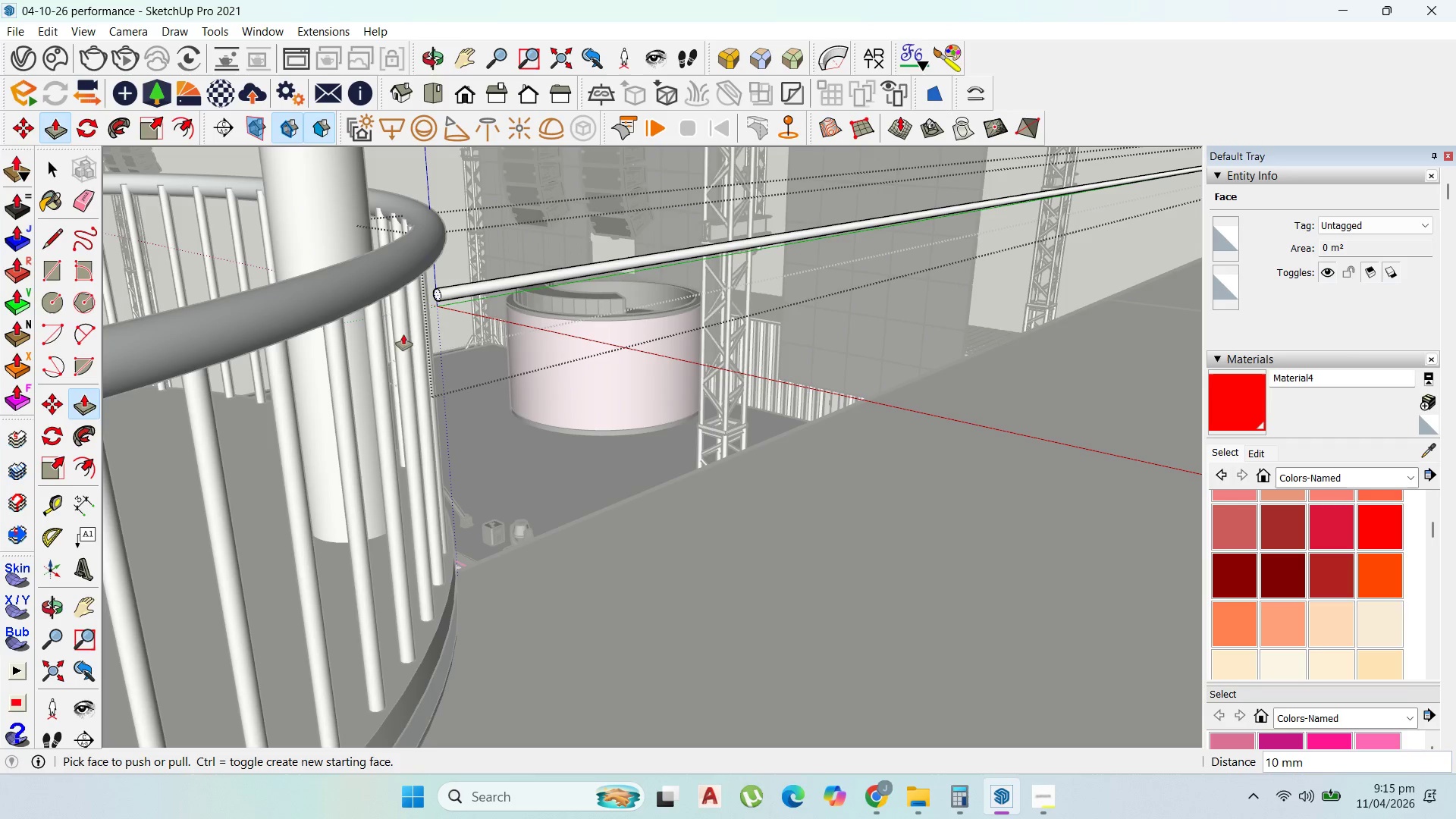 
scroll: coordinate [294, 438], scroll_direction: down, amount: 30.0
 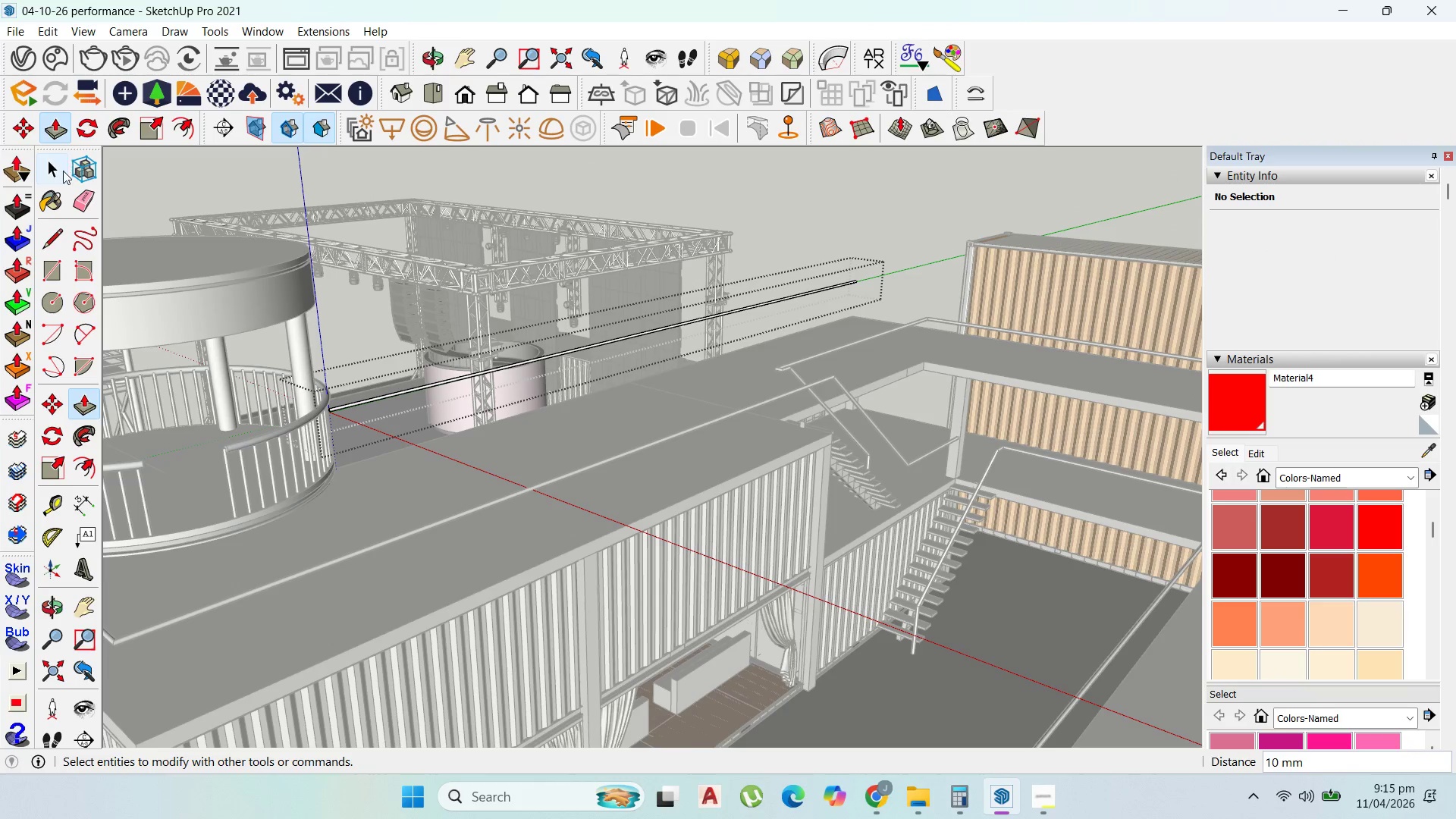 
key(Escape)
 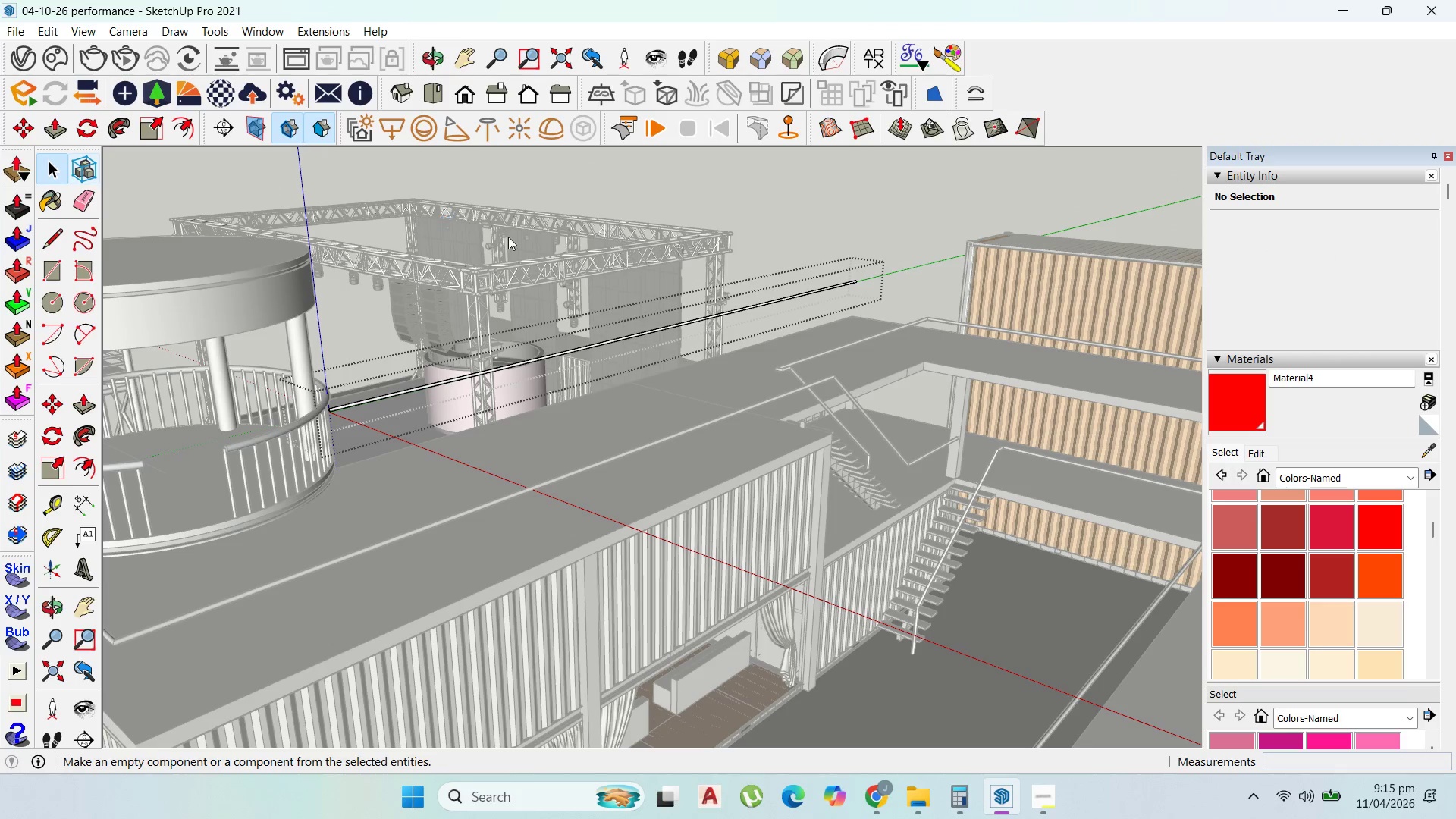 
key(Escape)
 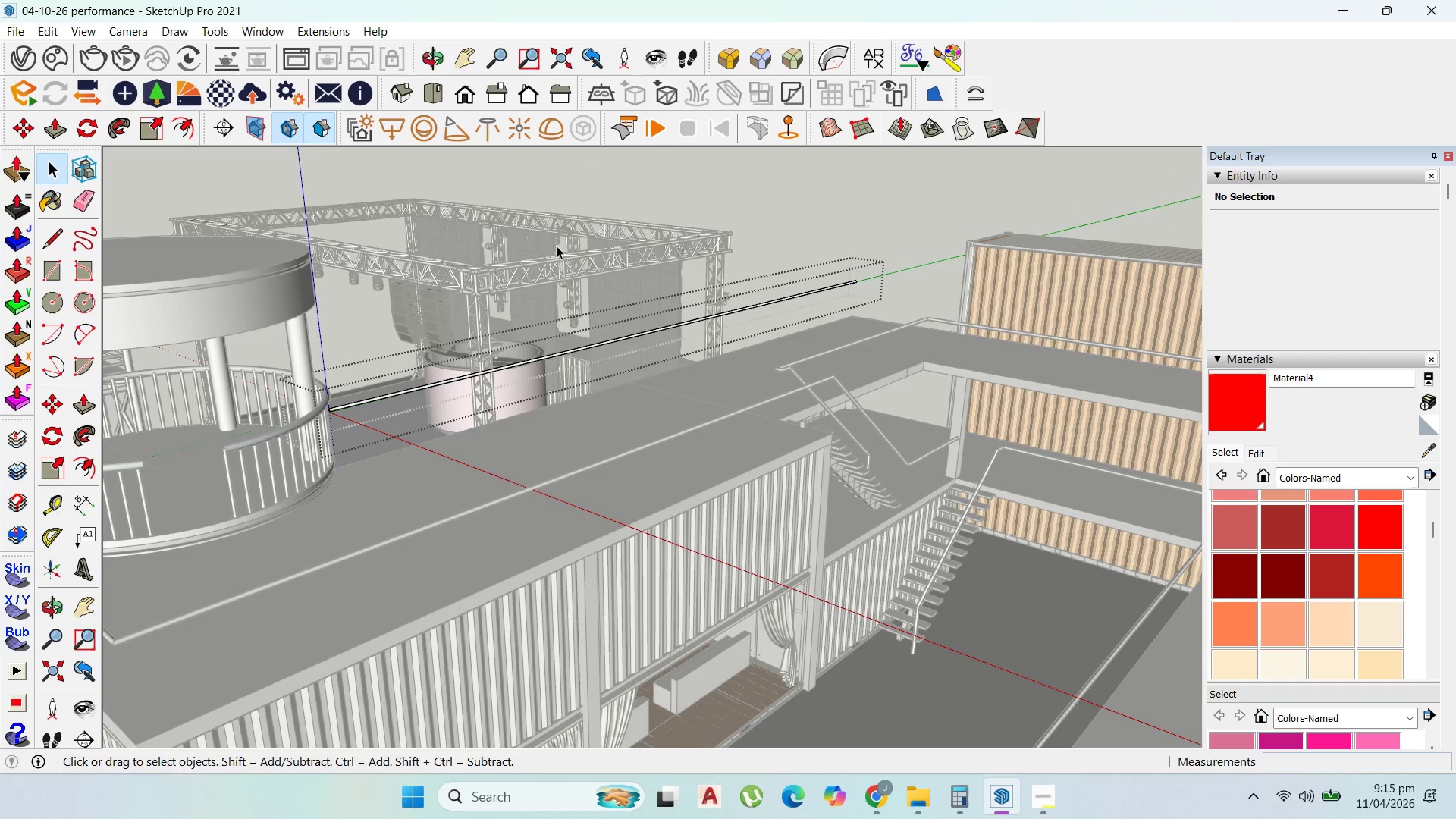 
key(Escape)
 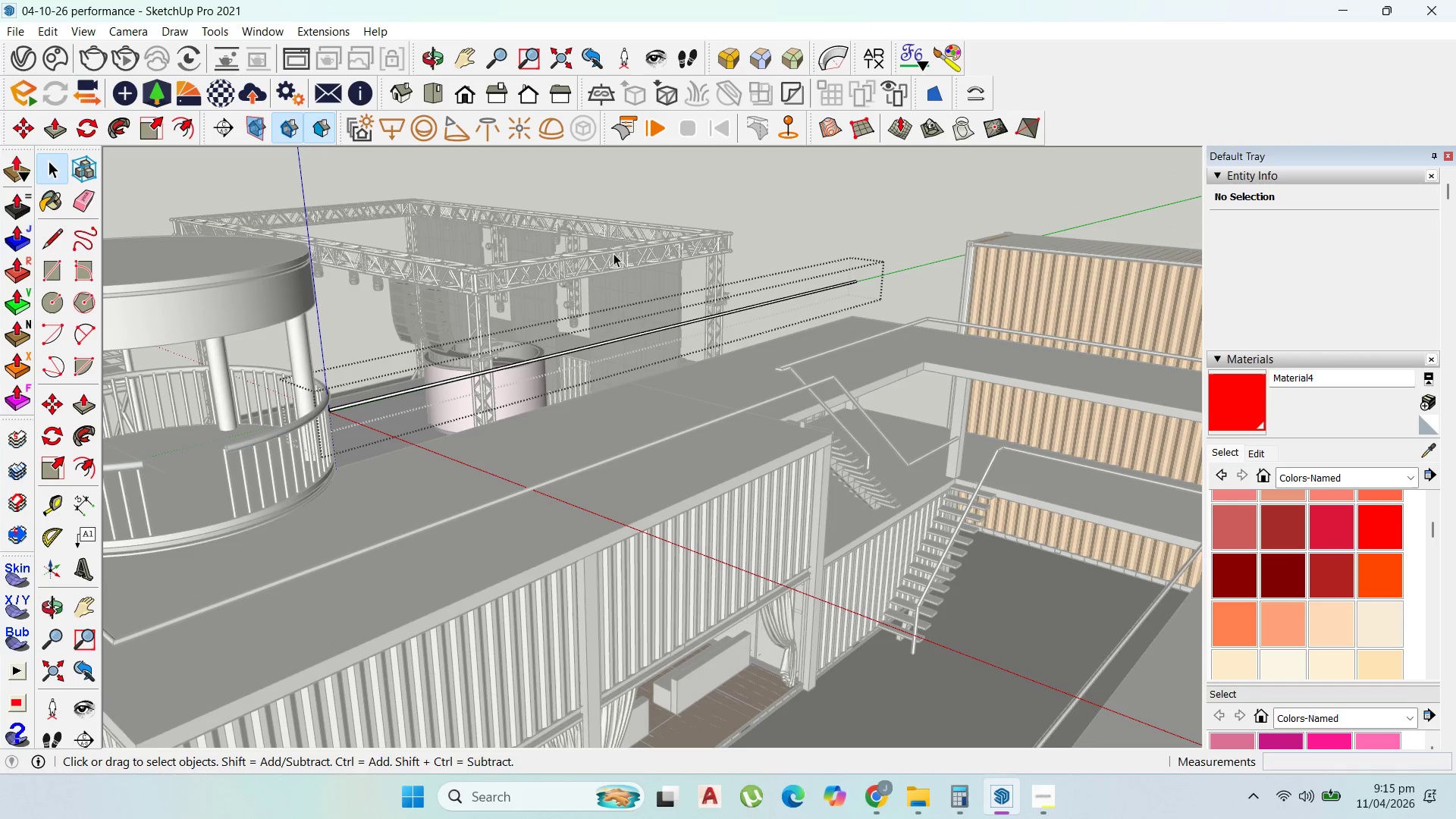 
key(Escape)
 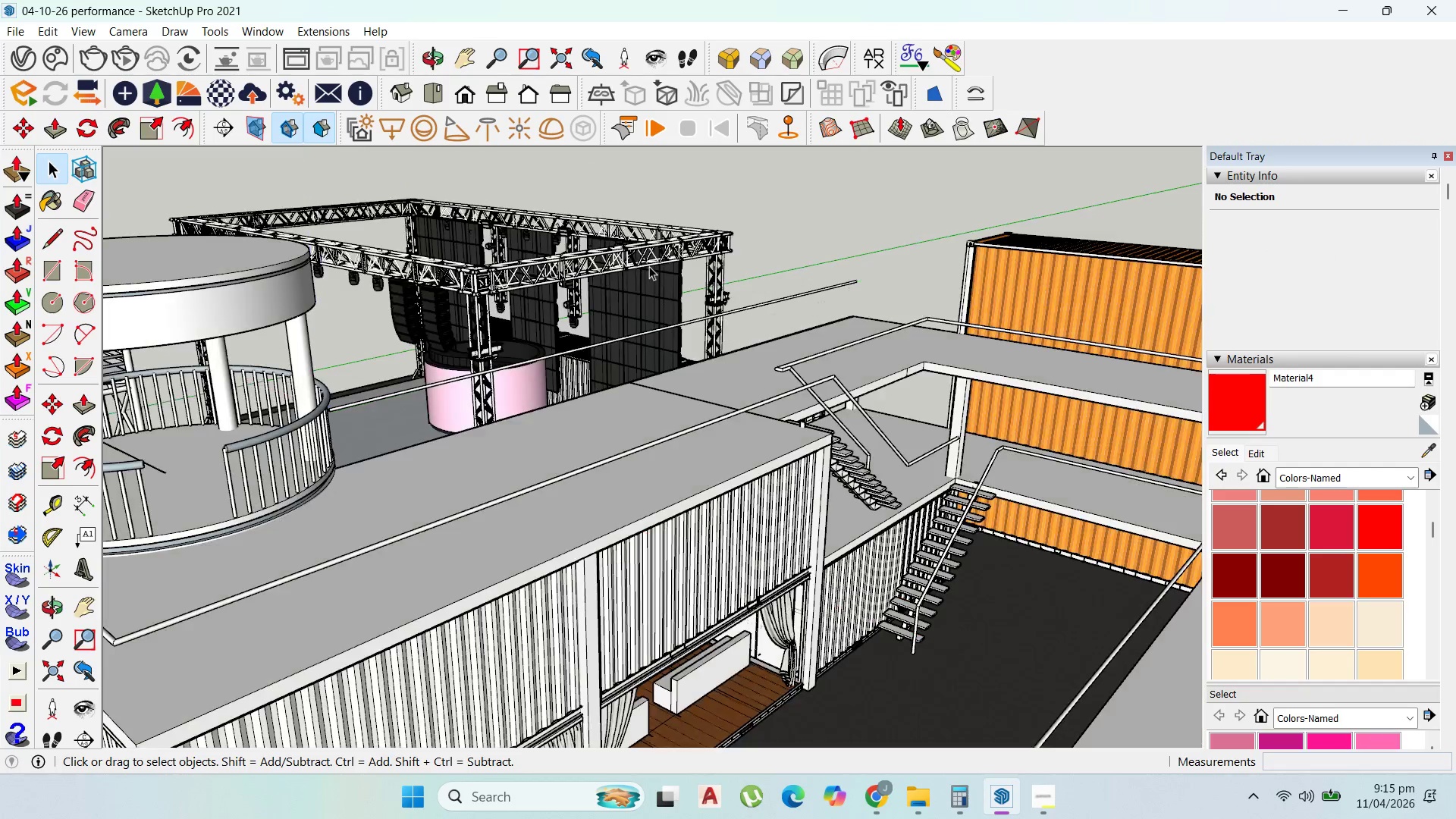 
key(Escape)
 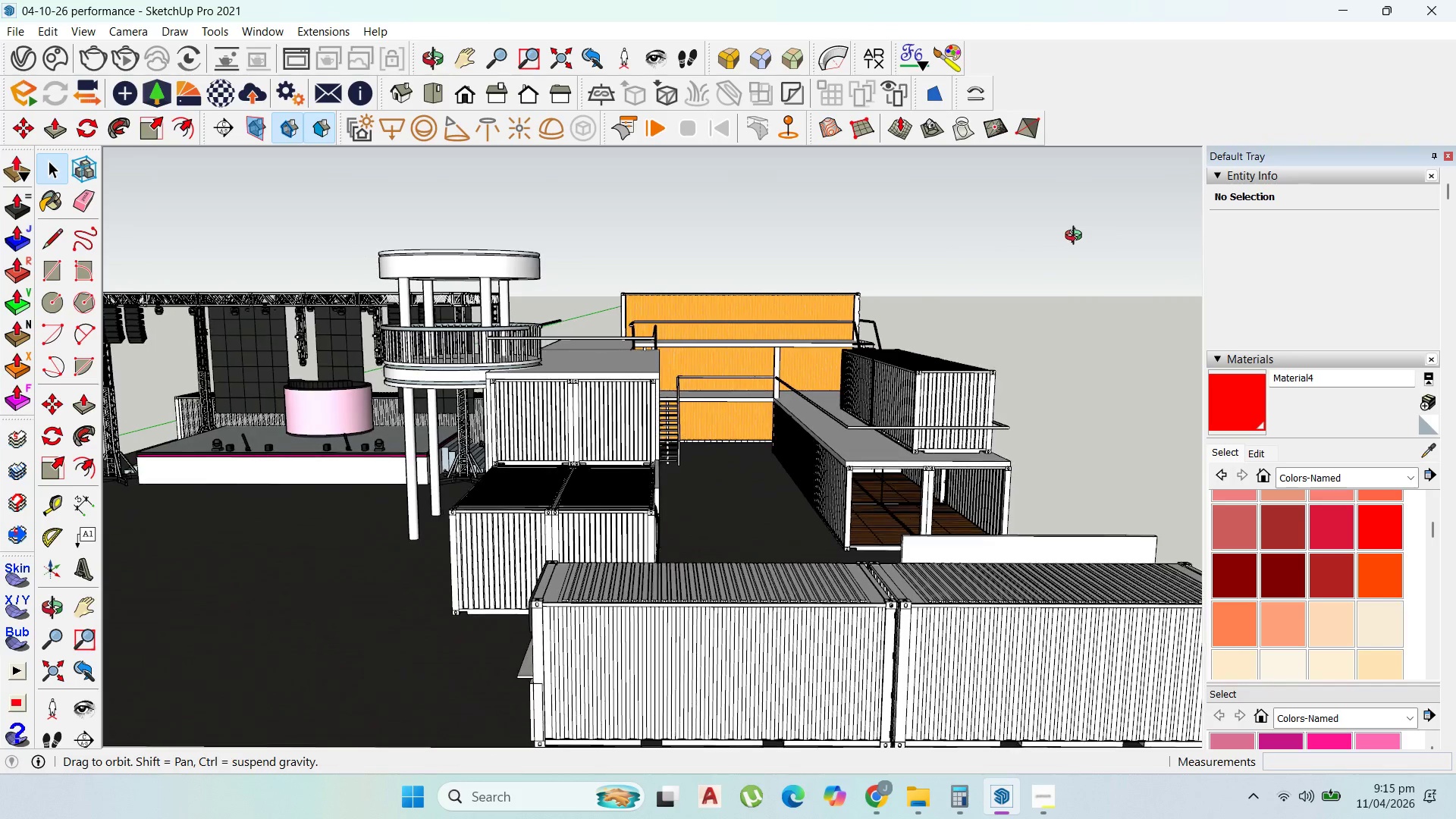 
scroll: coordinate [748, 295], scroll_direction: down, amount: 10.0
 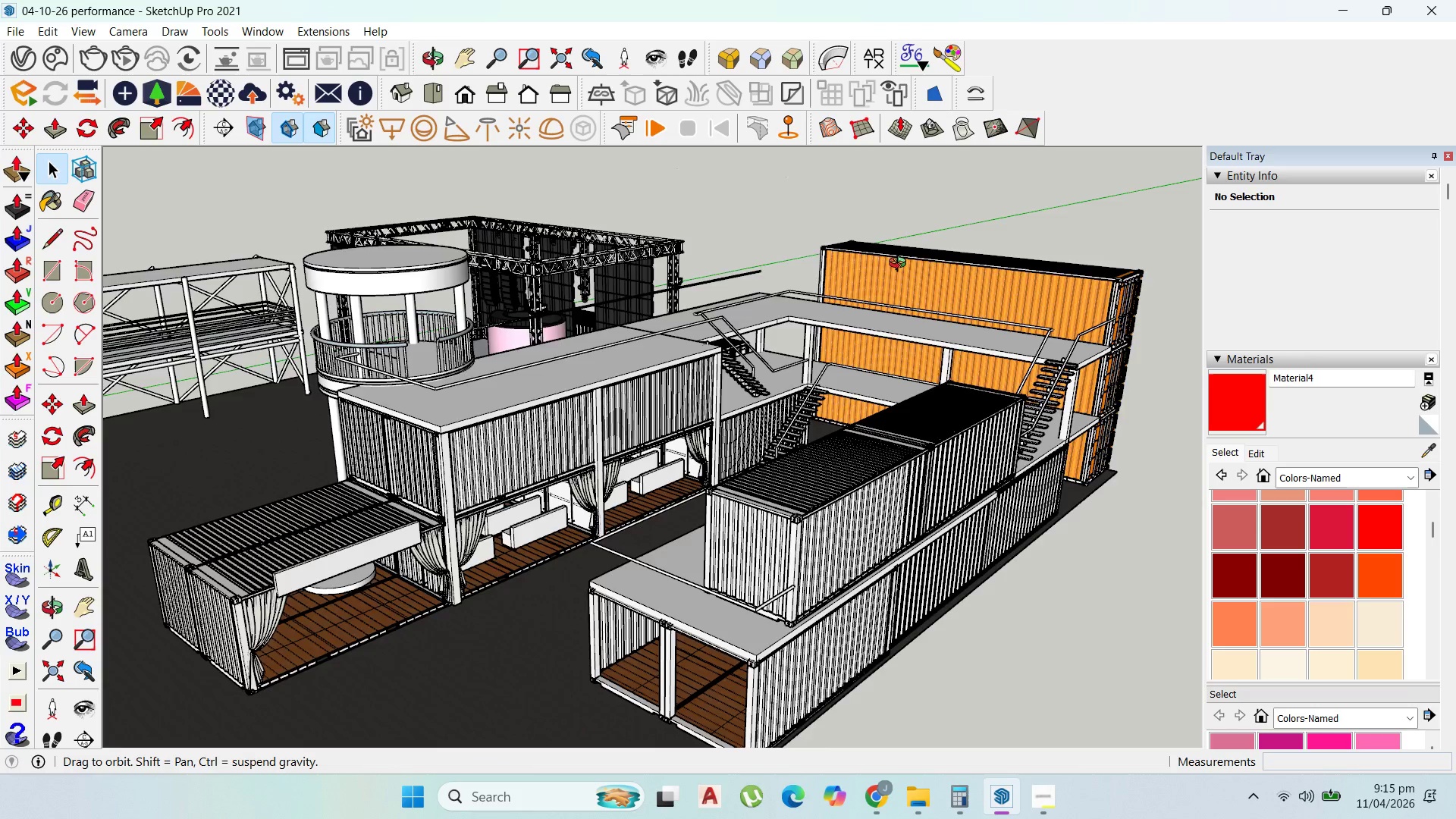 
scroll: coordinate [554, 482], scroll_direction: up, amount: 14.0
 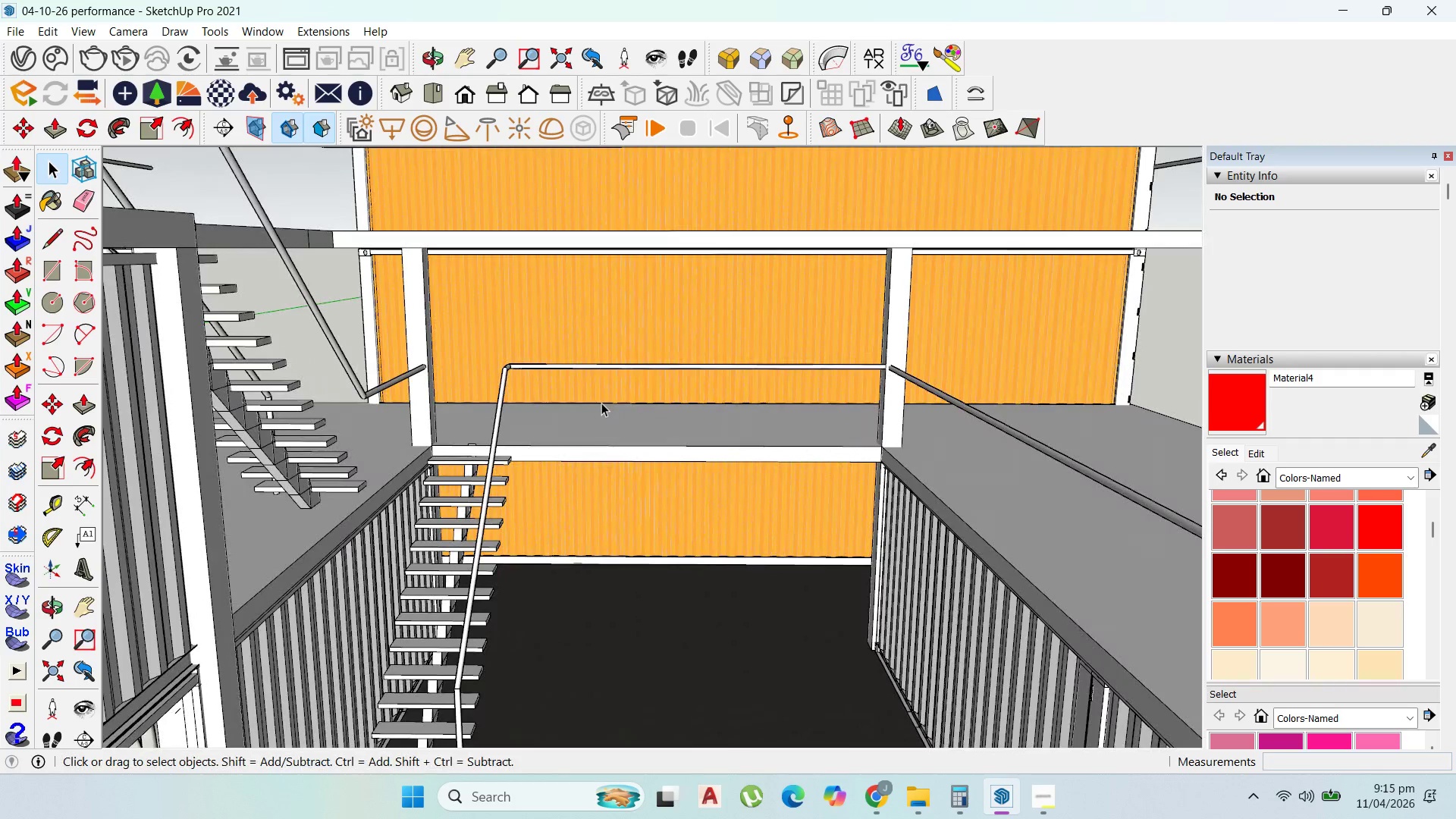 
scroll: coordinate [346, 381], scroll_direction: down, amount: 10.0
 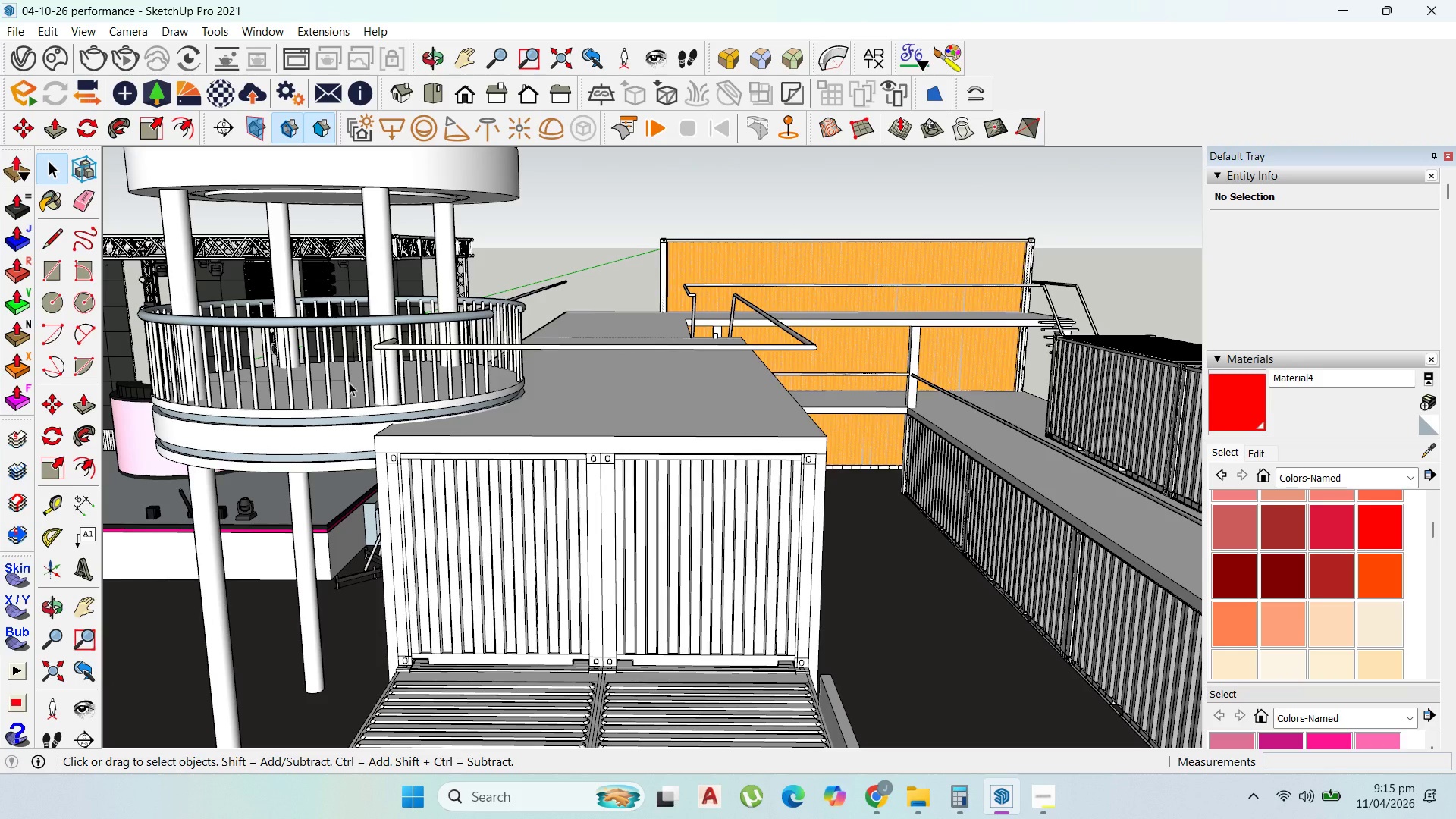 
double_click([349, 382])
 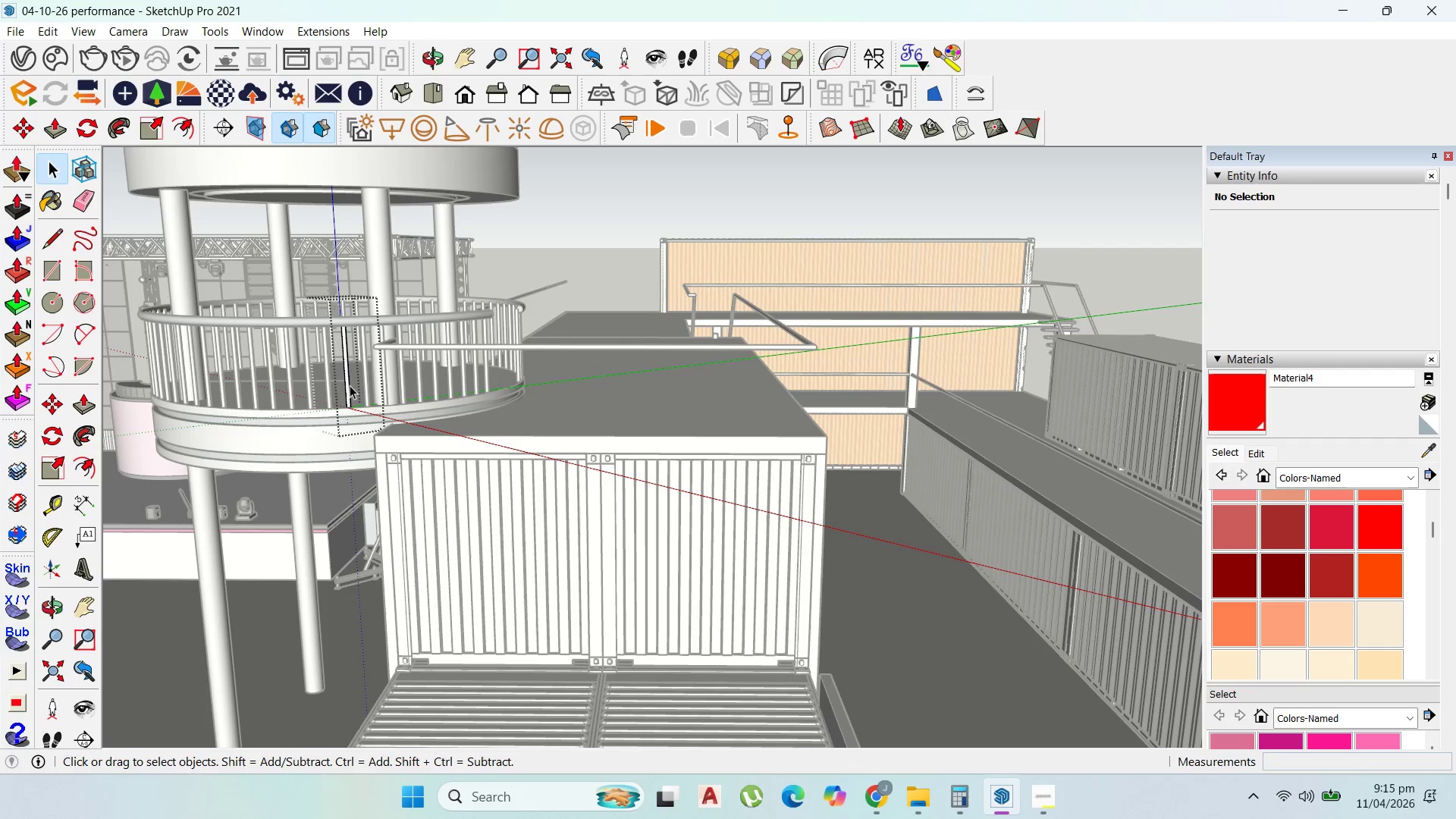 
key(Escape)
 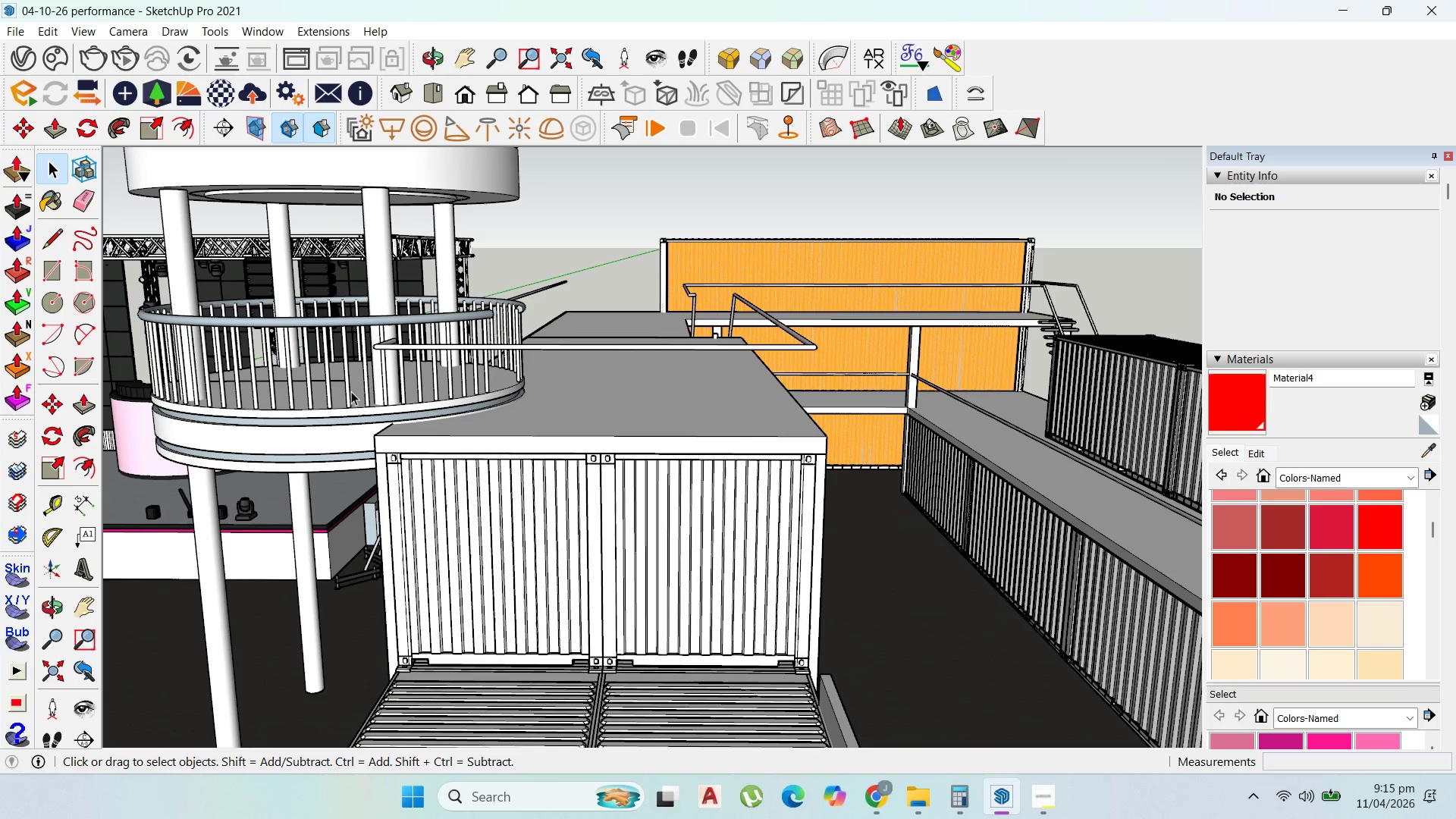 
key(Escape)
 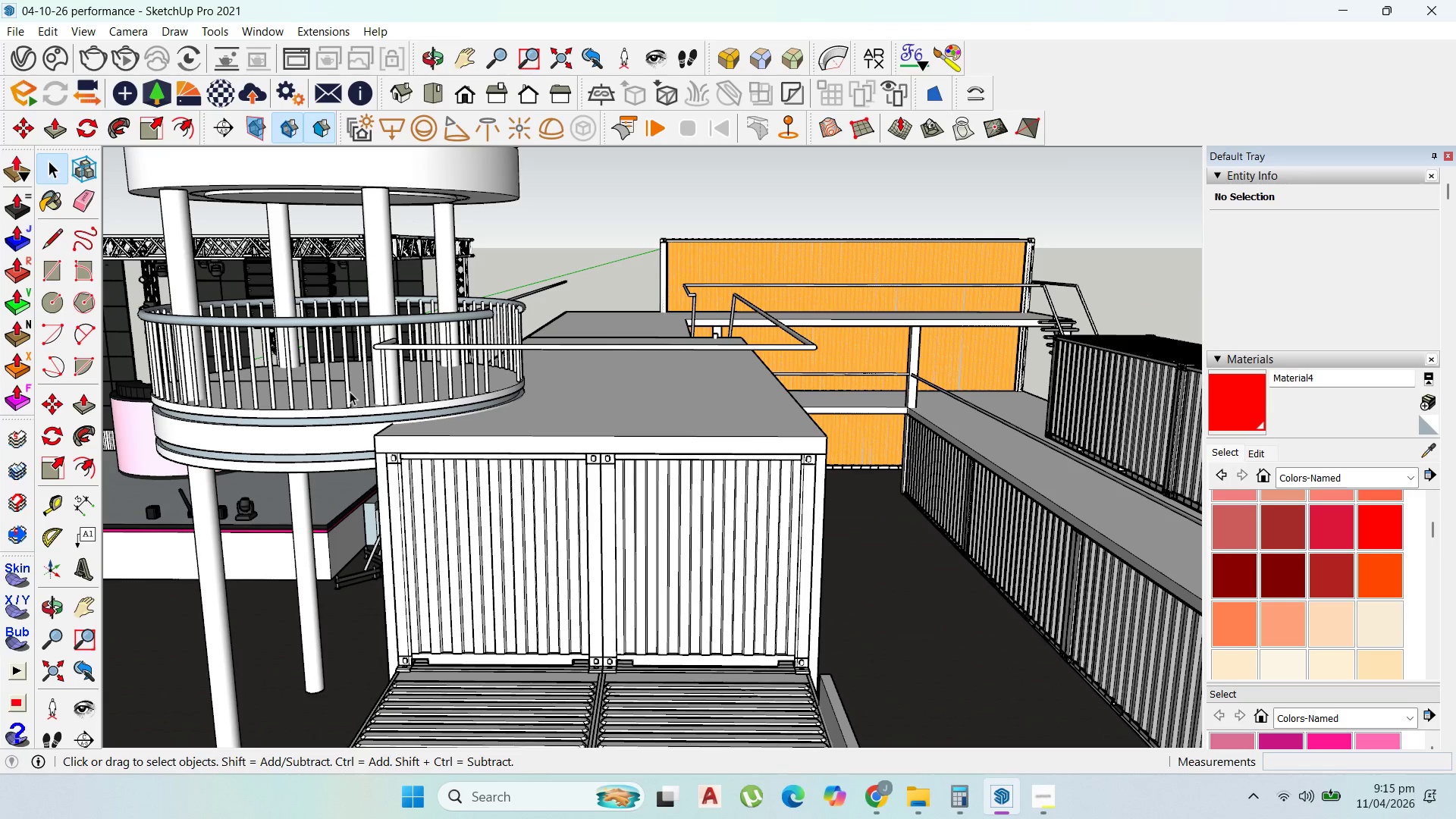 
left_click([350, 391])
 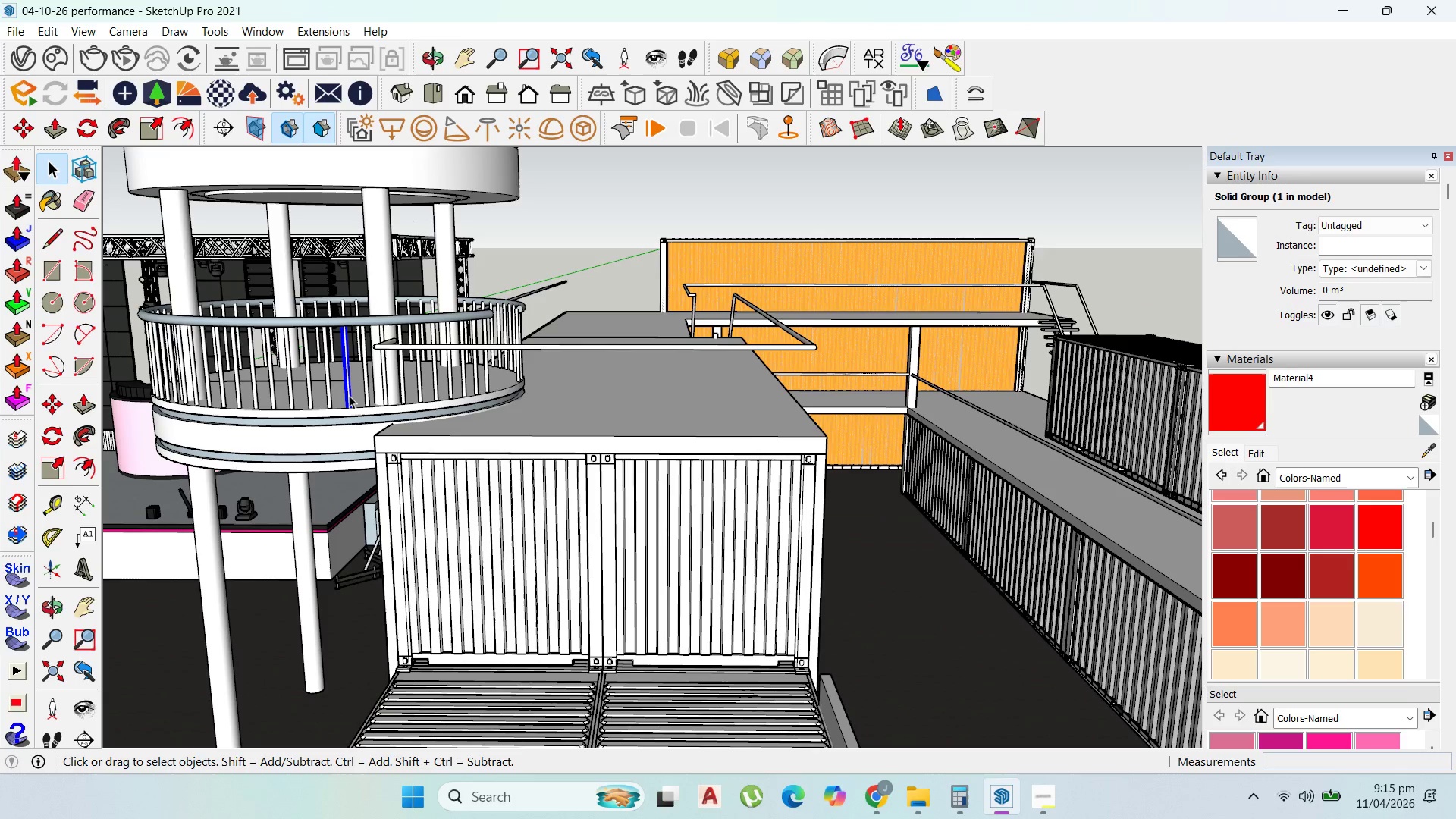 
key(Control+C)
 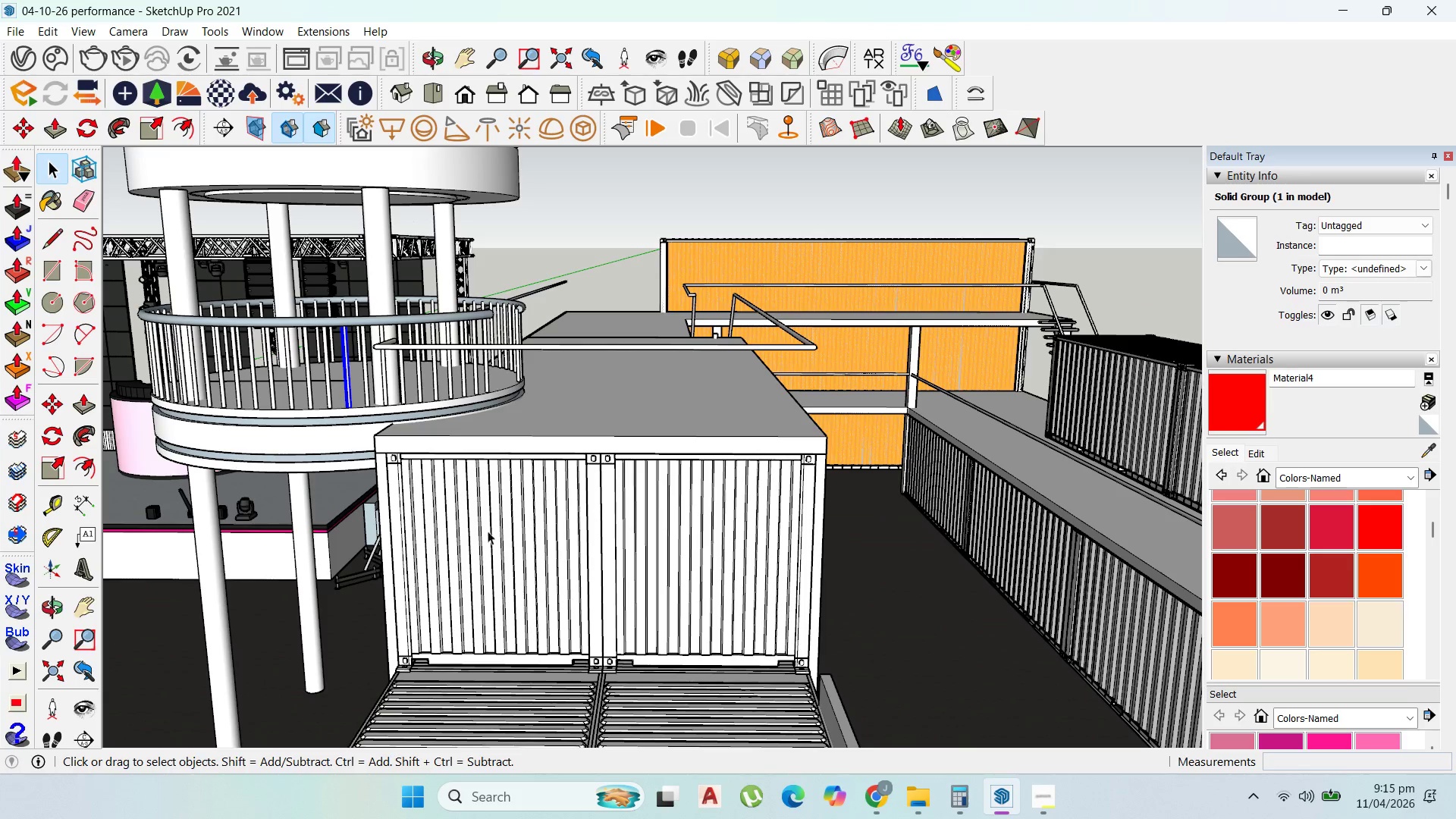 
scroll: coordinate [834, 544], scroll_direction: down, amount: 5.0
 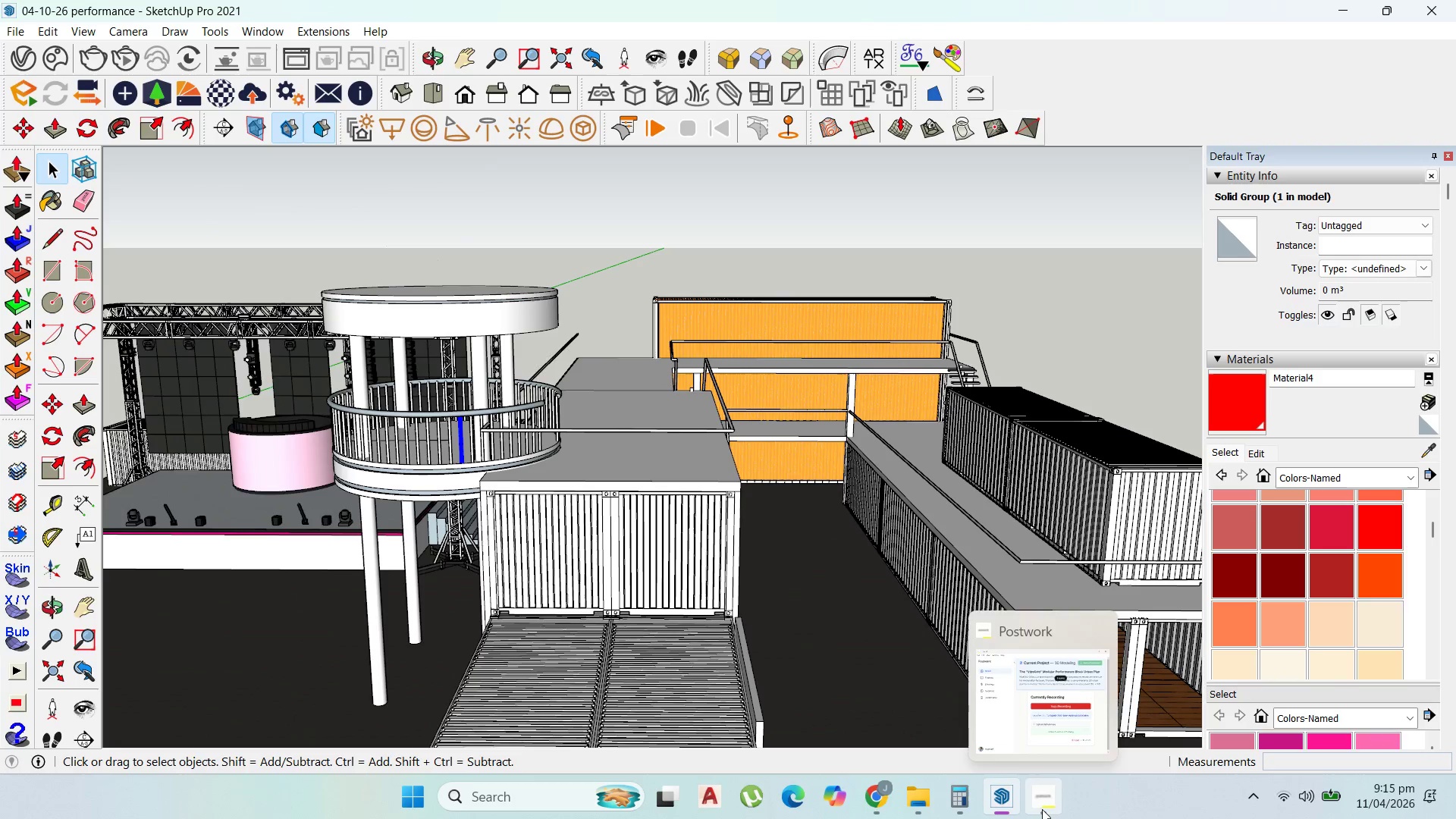 
left_click([1046, 808])